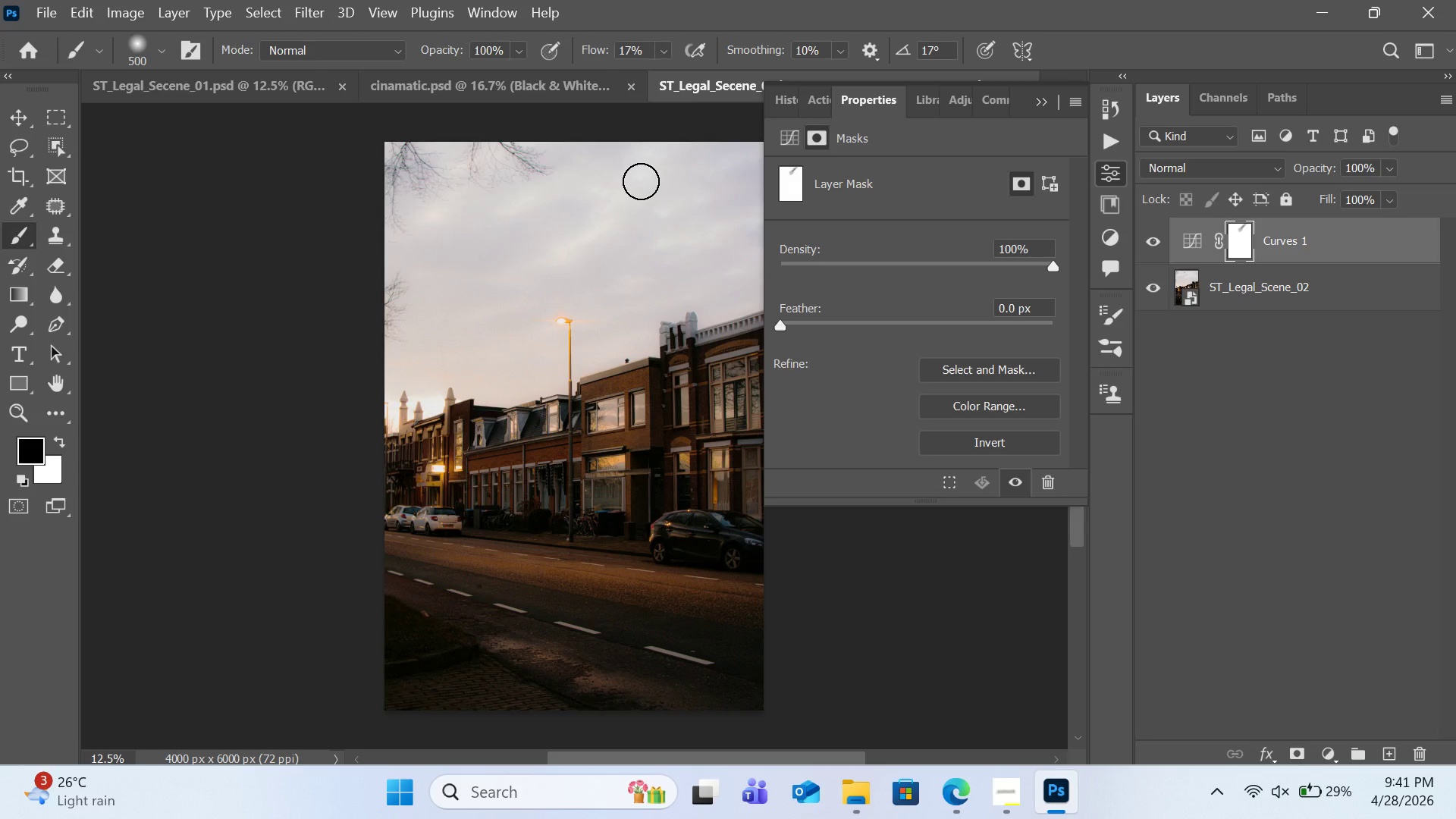 
left_click_drag(start_coordinate=[636, 193], to_coordinate=[485, 336])
 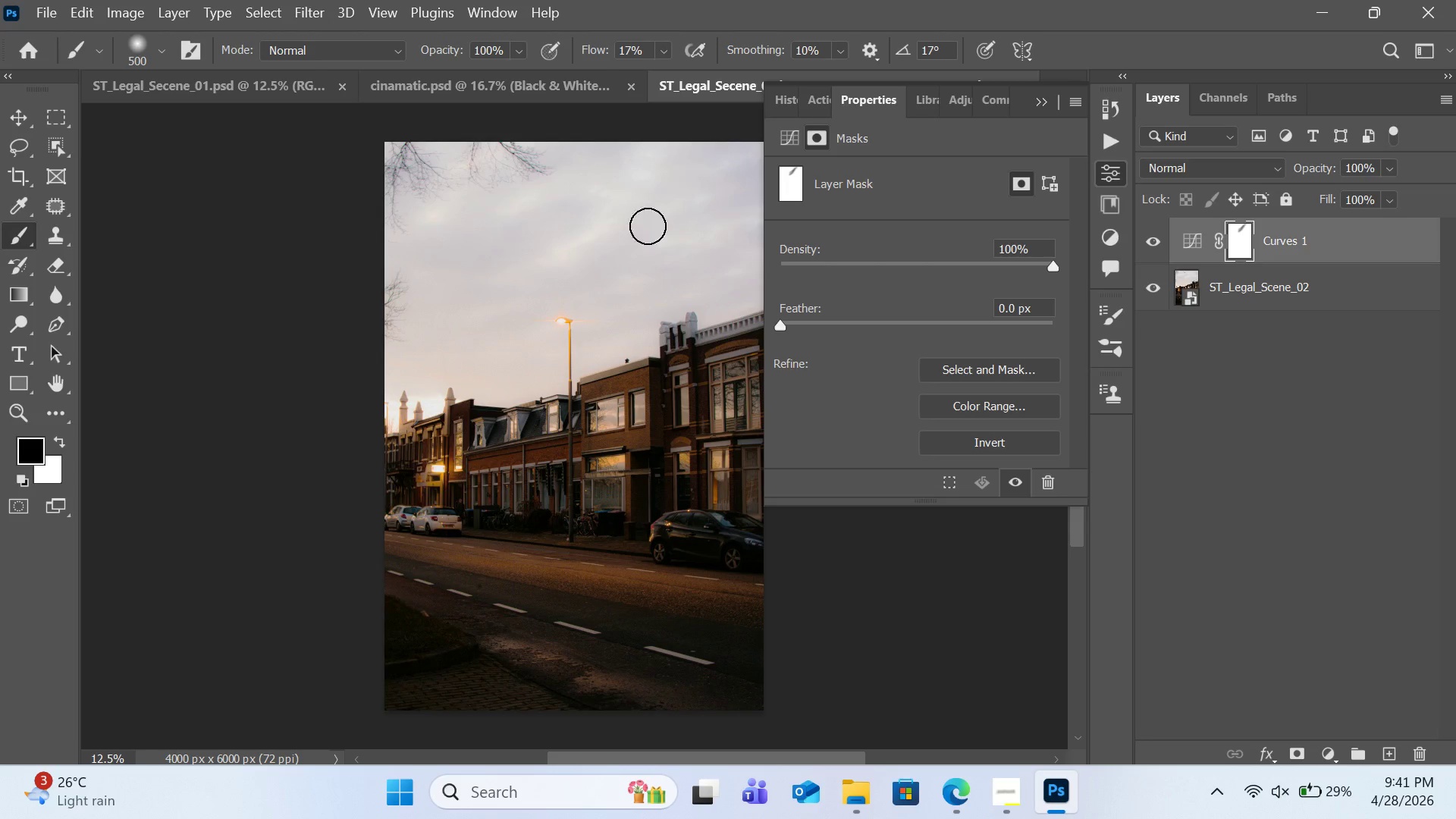 
left_click_drag(start_coordinate=[697, 174], to_coordinate=[519, 336])
 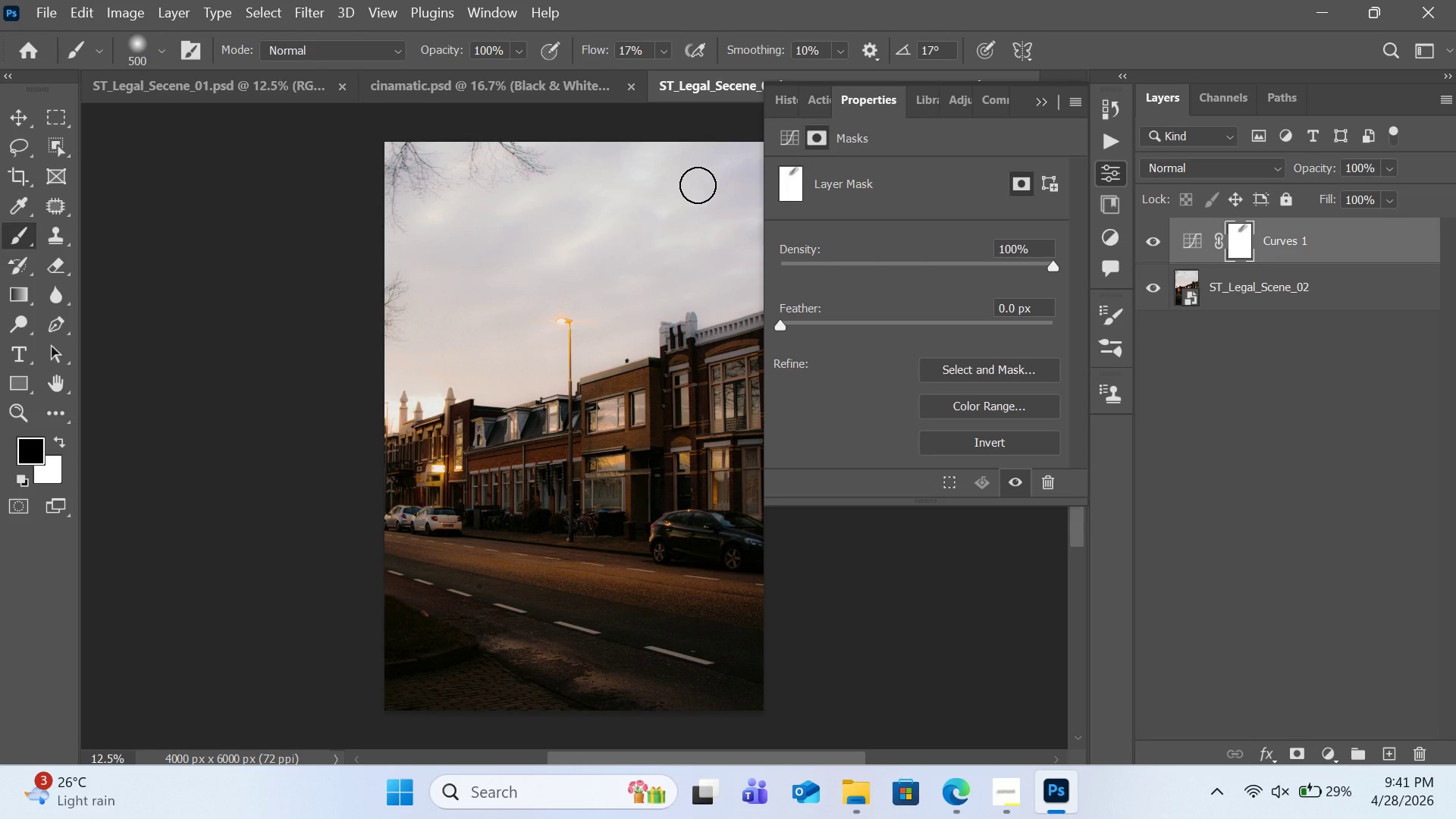 
left_click_drag(start_coordinate=[666, 215], to_coordinate=[489, 359])
 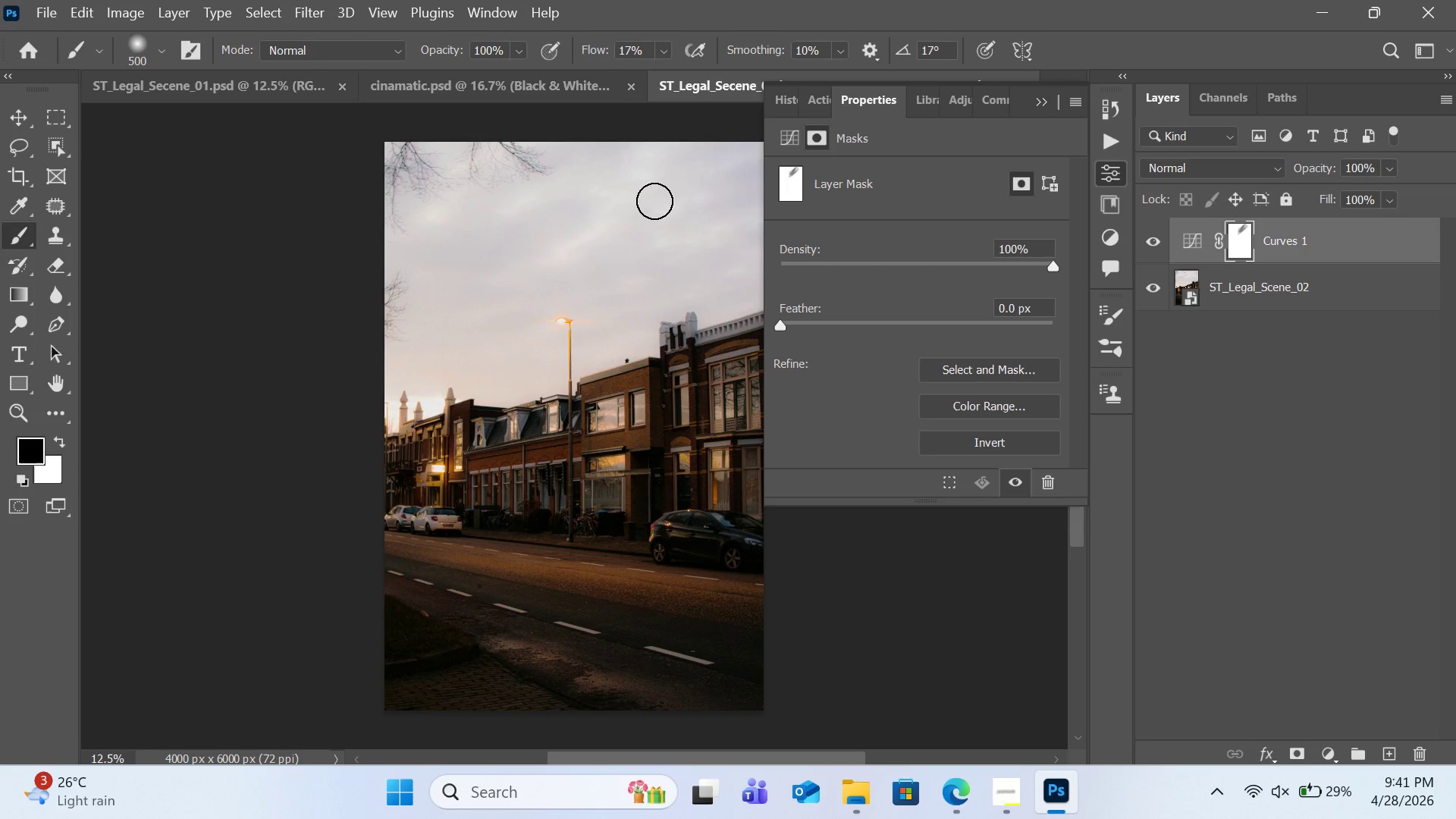 
left_click_drag(start_coordinate=[659, 191], to_coordinate=[457, 368])
 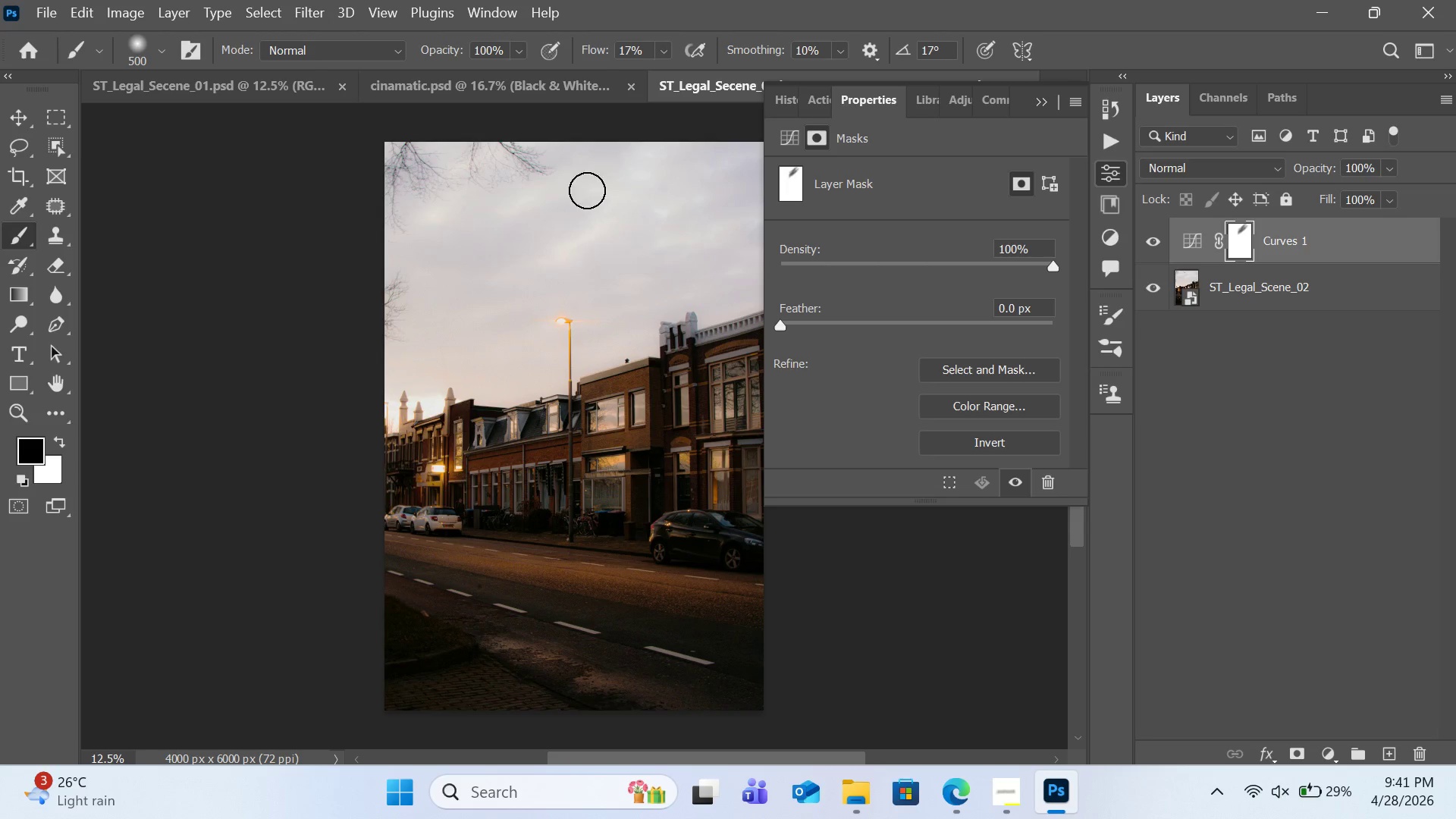 
left_click_drag(start_coordinate=[537, 237], to_coordinate=[444, 300])
 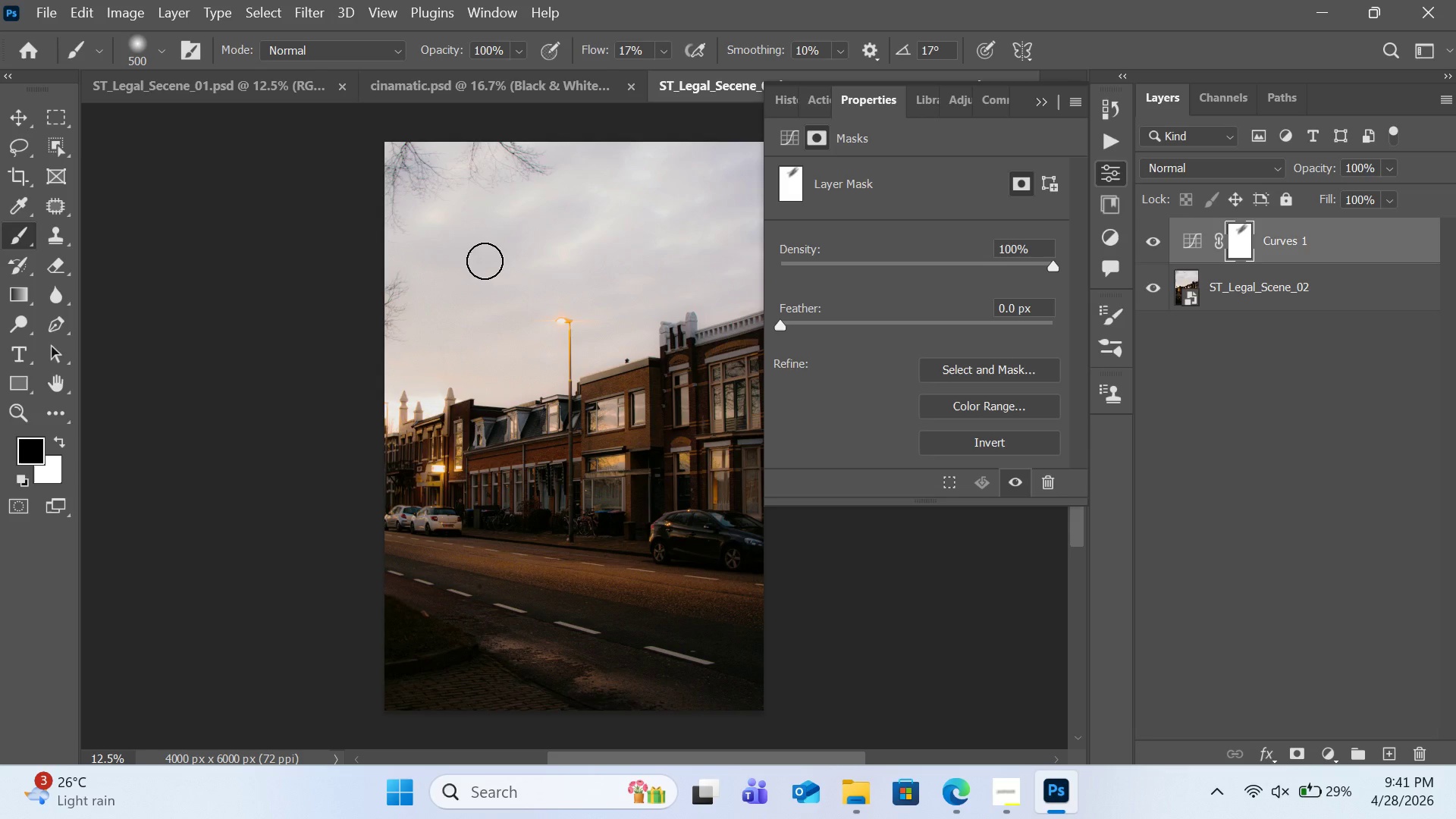 
key(Control+Z)
 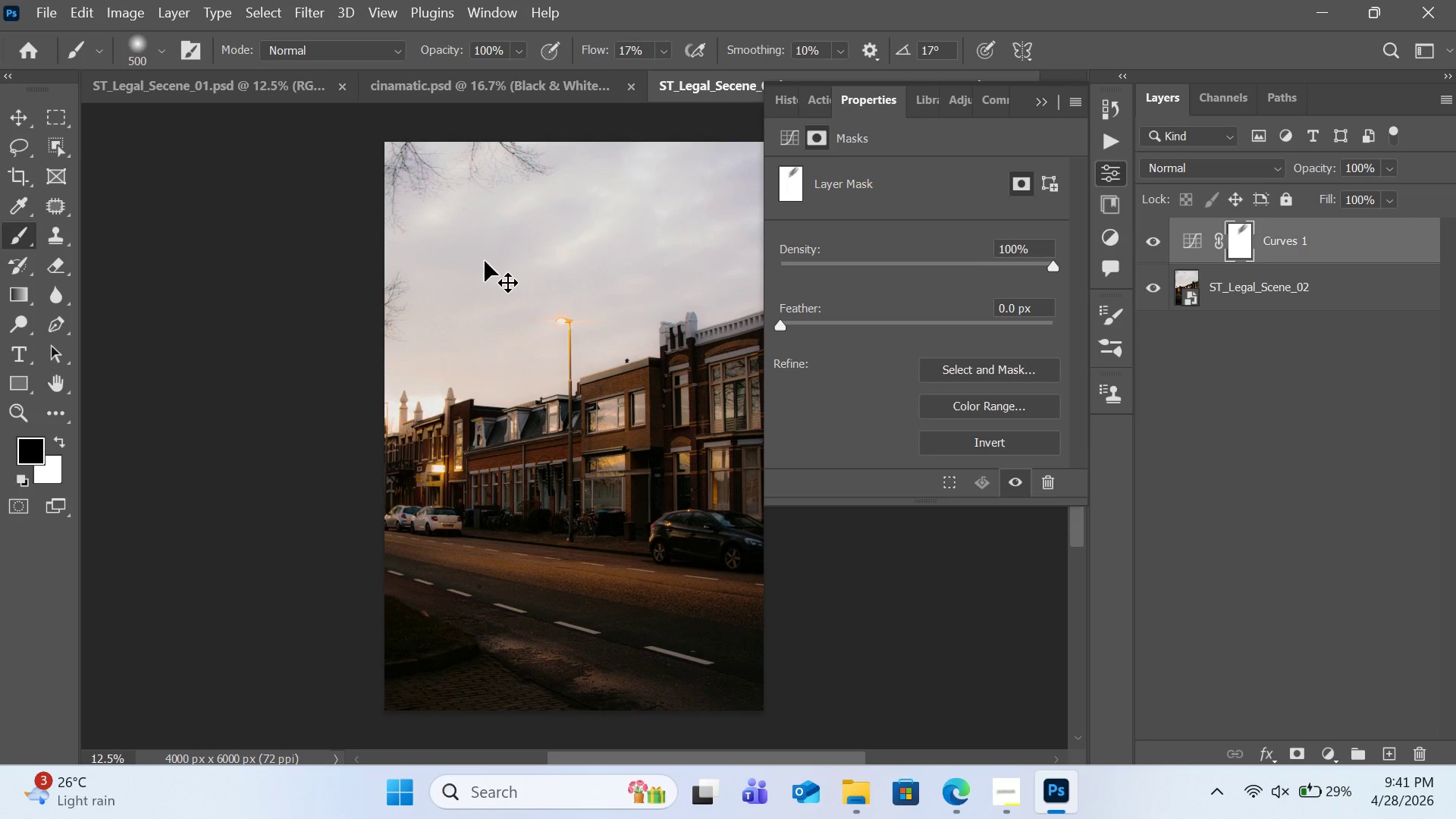 
key(Control+Z)
 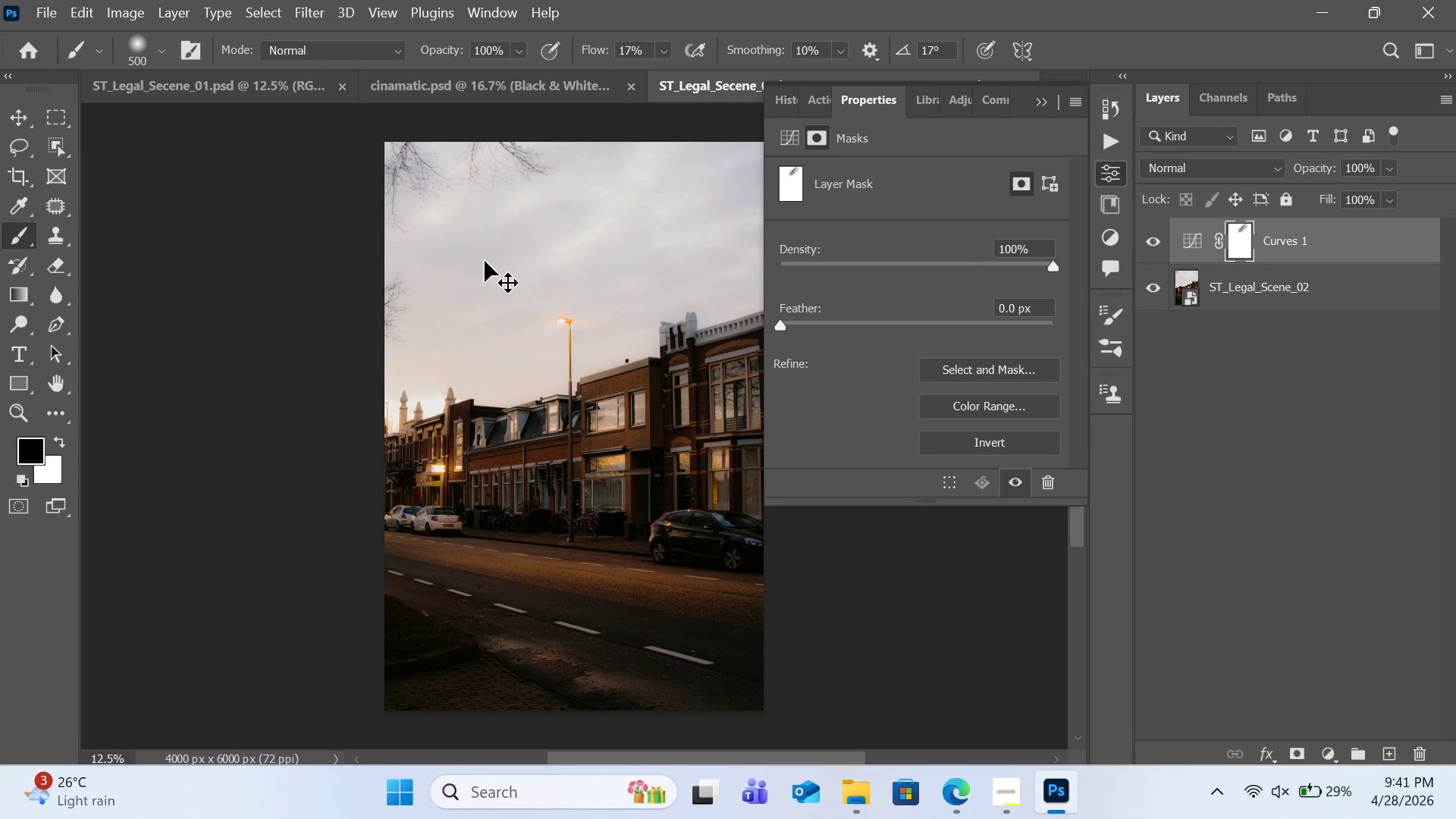 
key(Control+Z)
 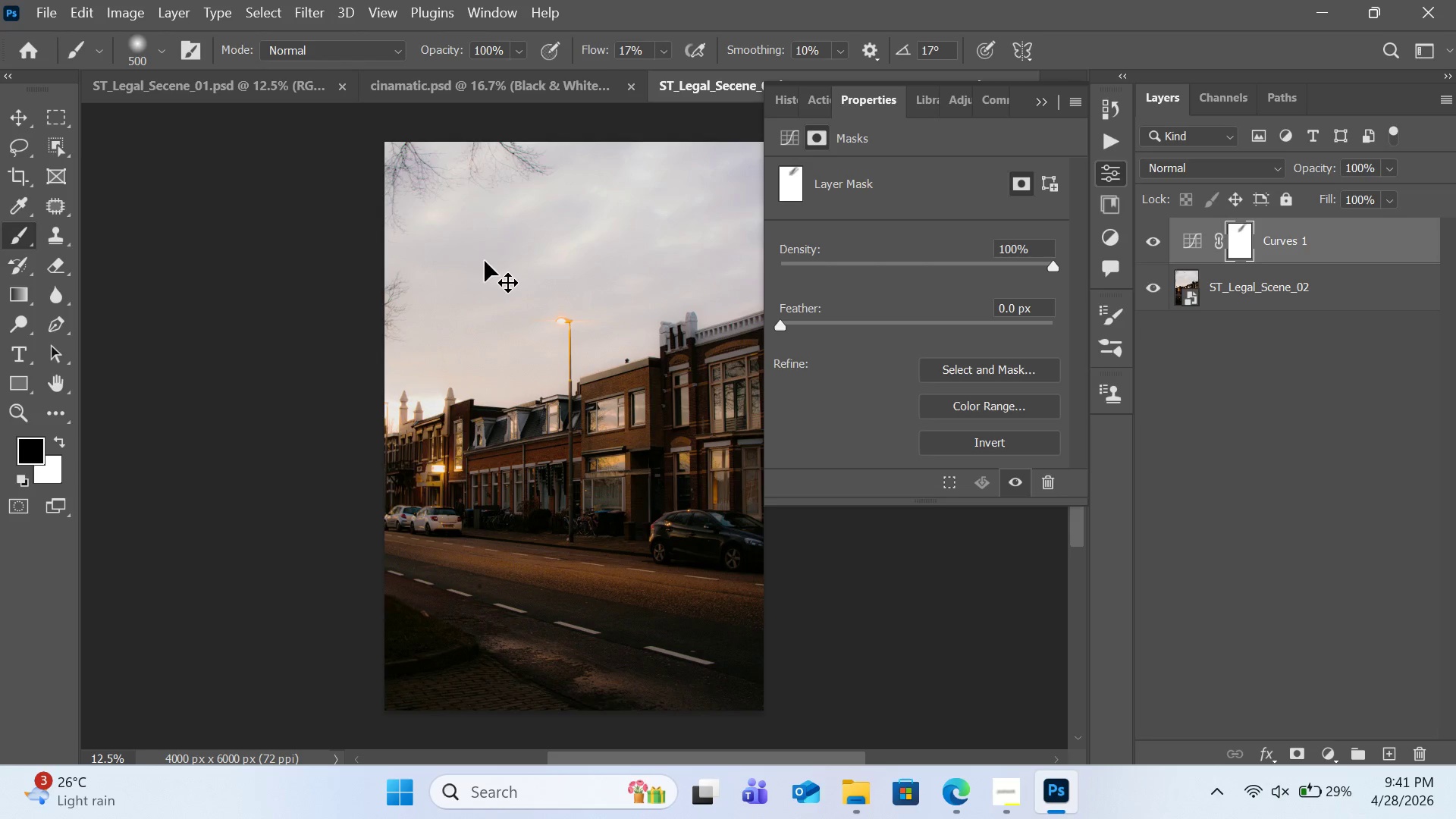 
key(Control+Z)
 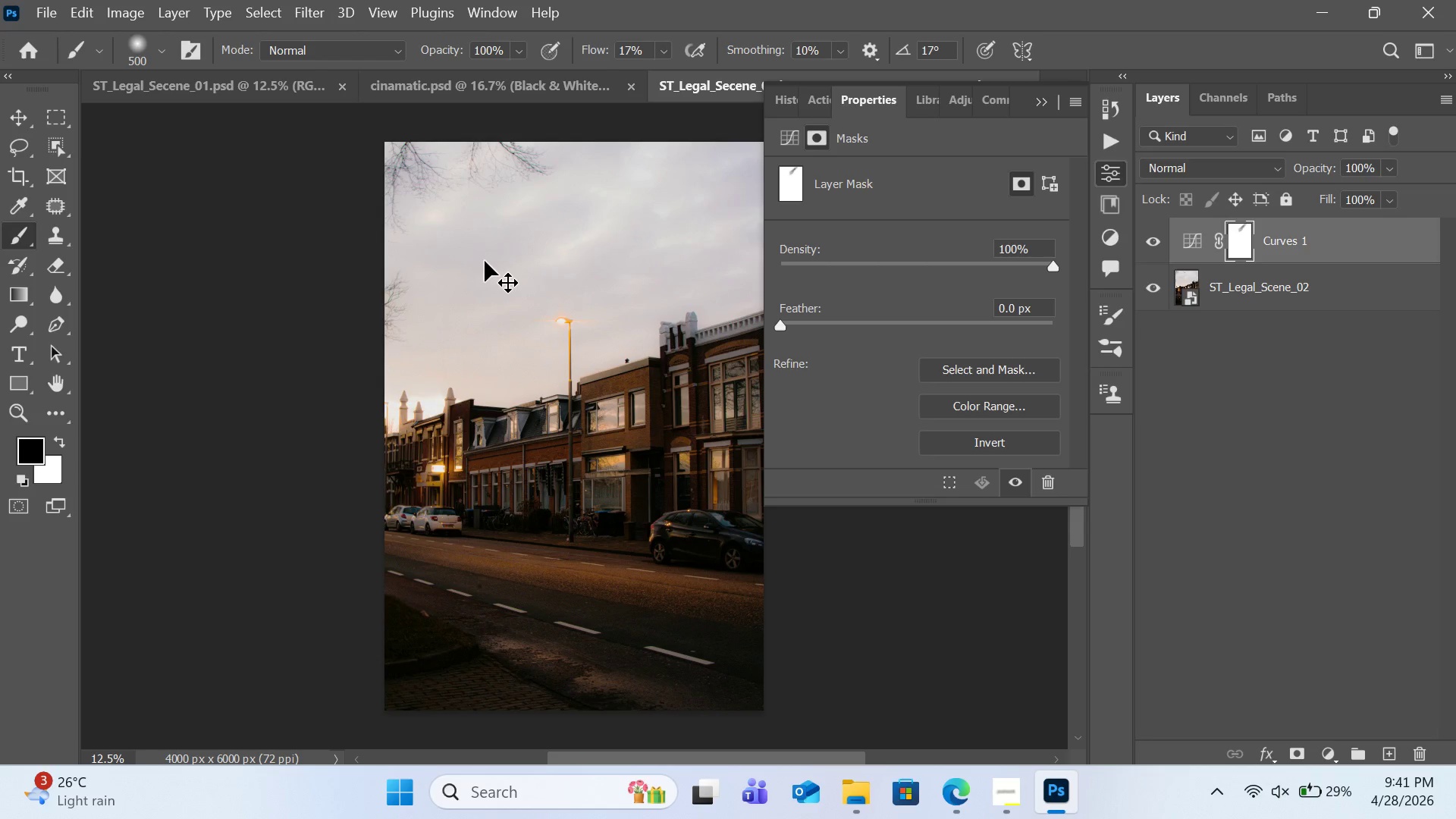 
key(Control+Z)
 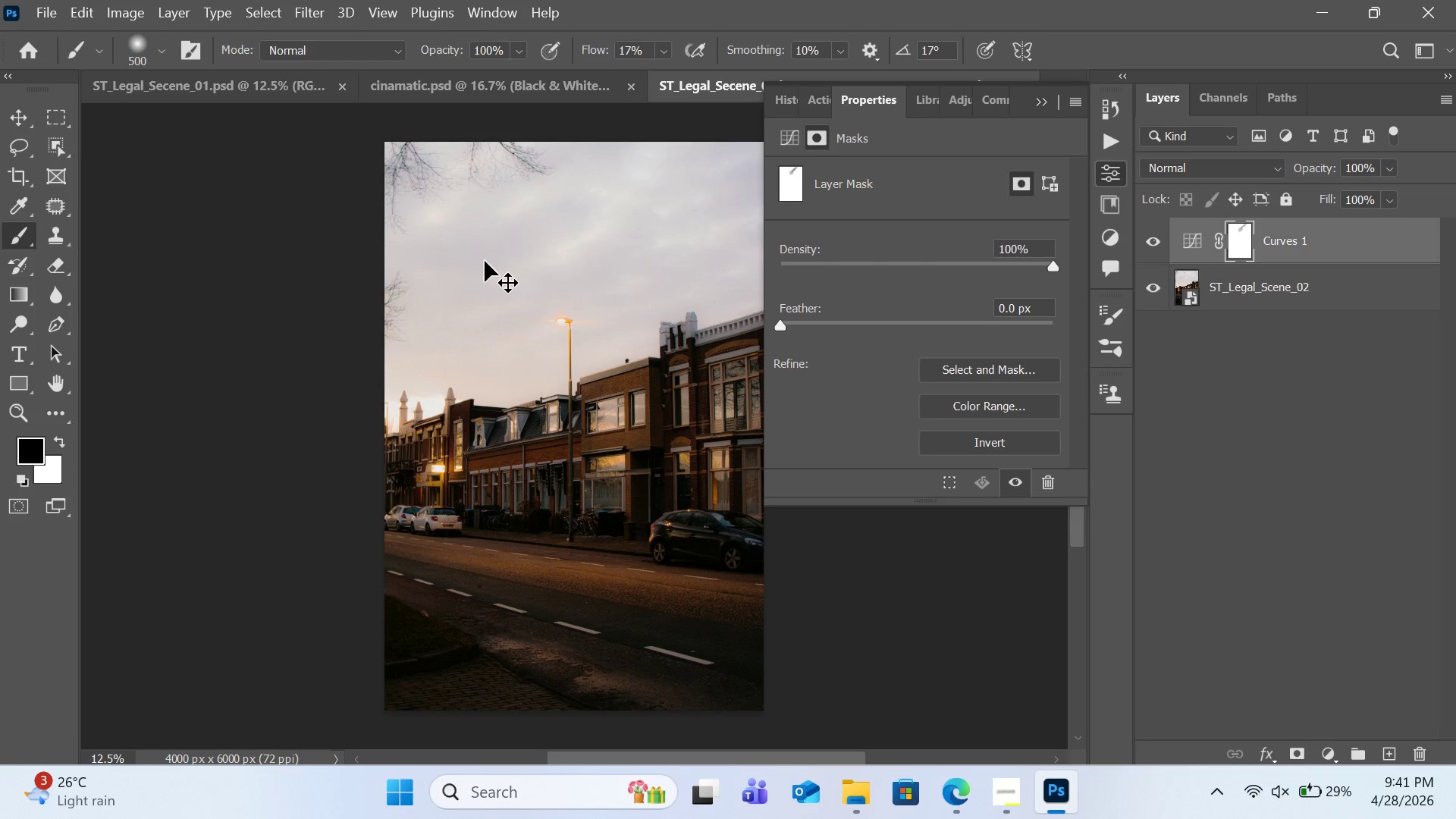 
key(Control+Z)
 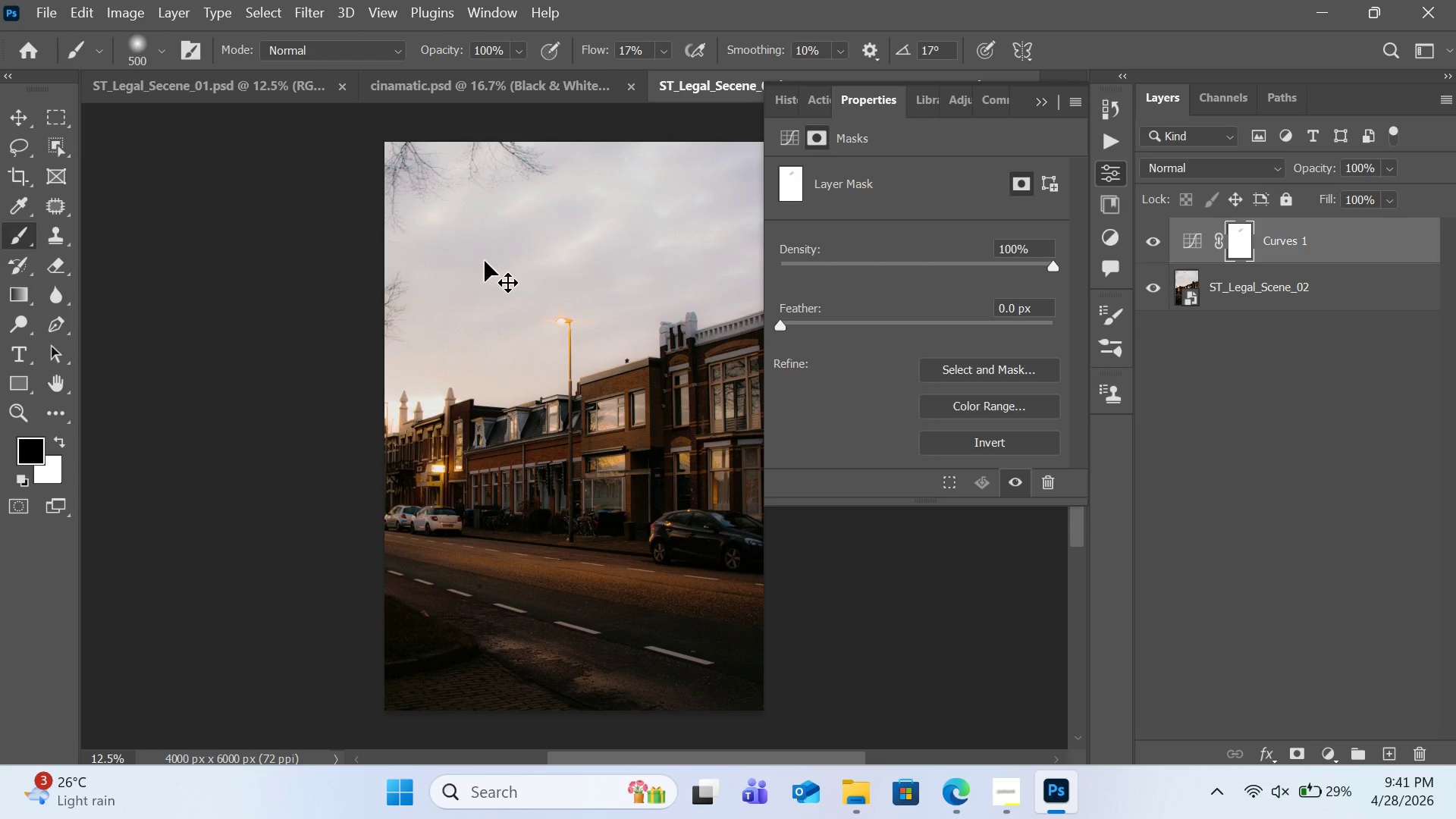 
key(Control+Z)
 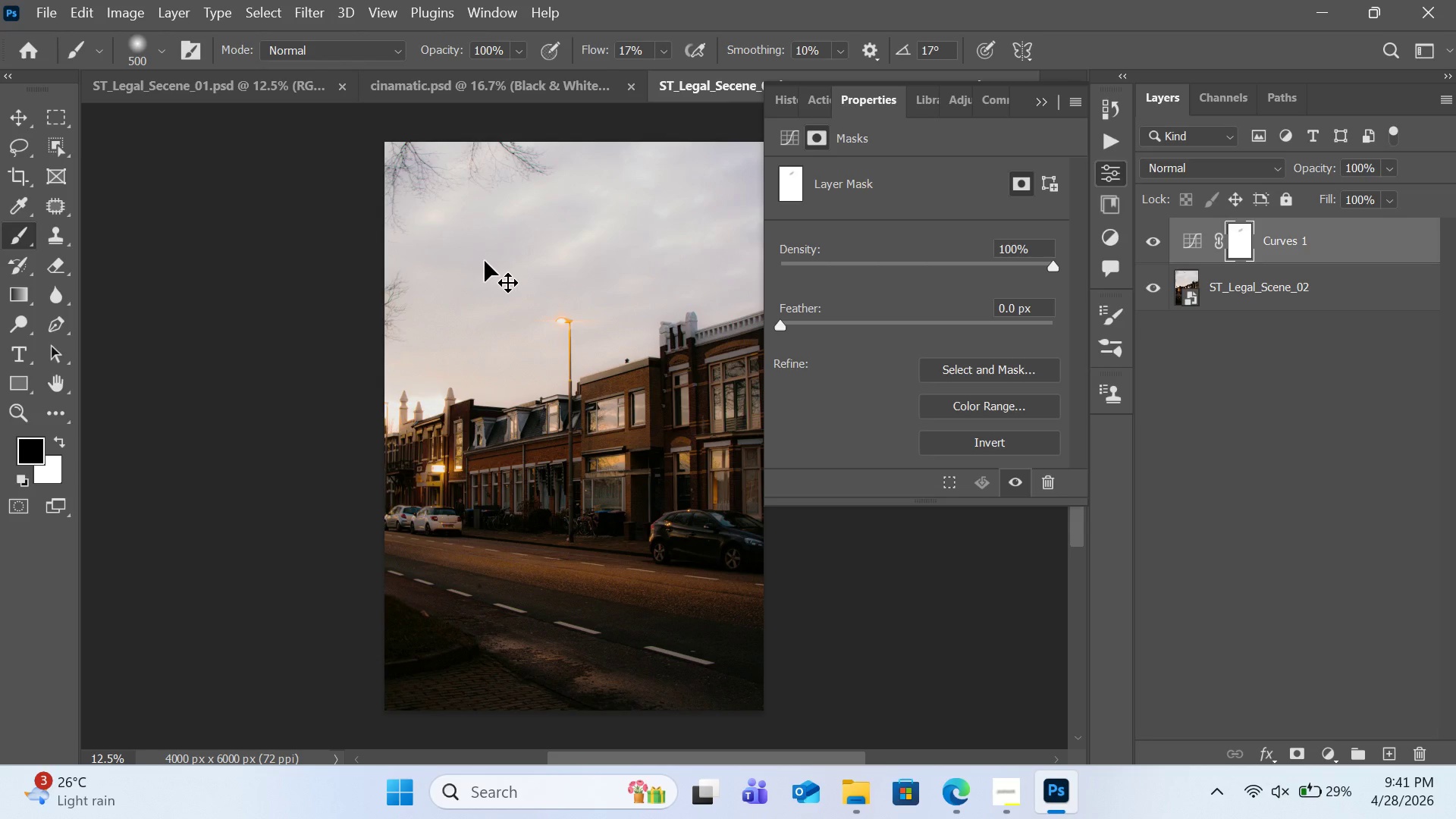 
key(Control+Z)
 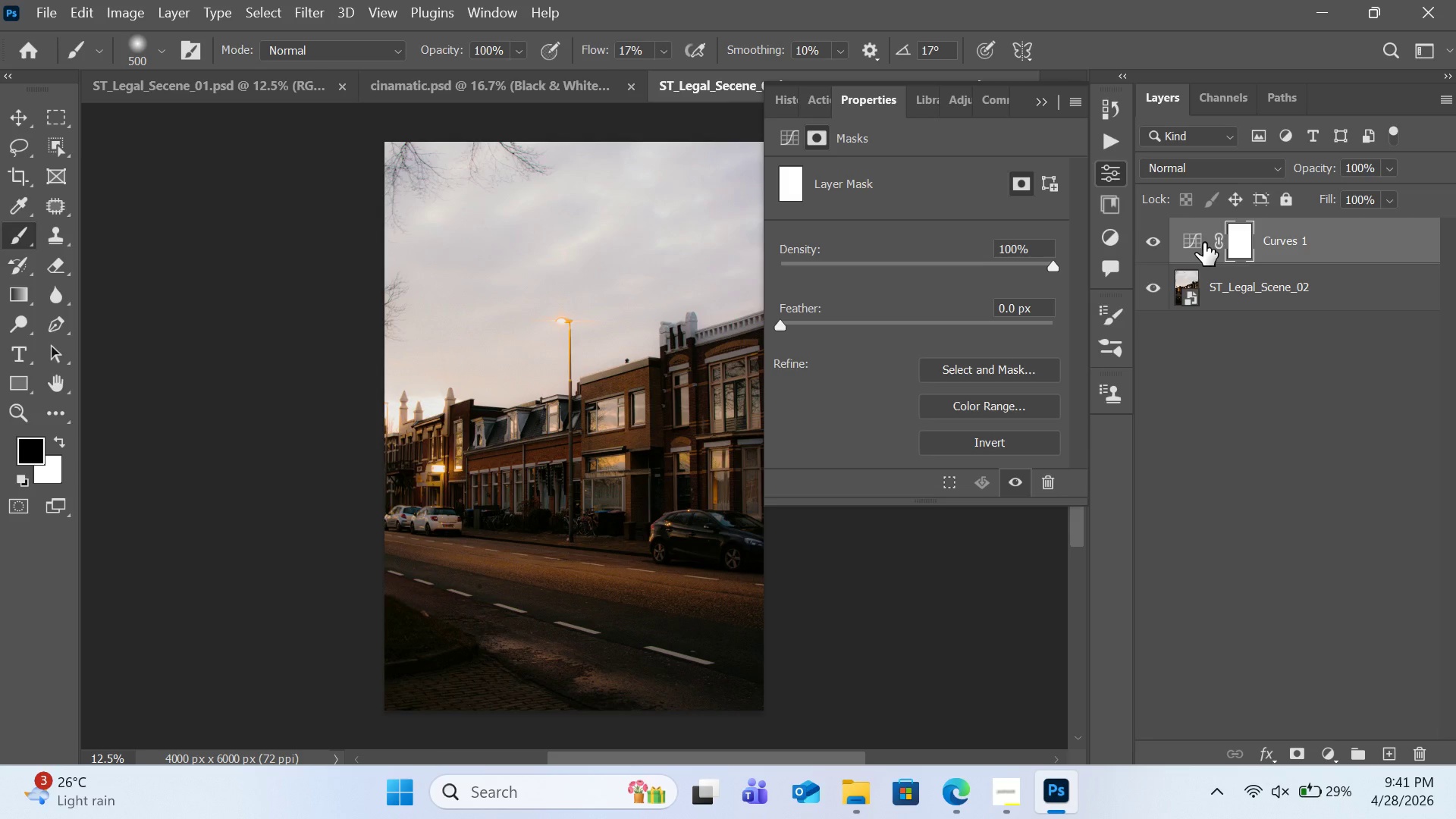 
wait(26.47)
 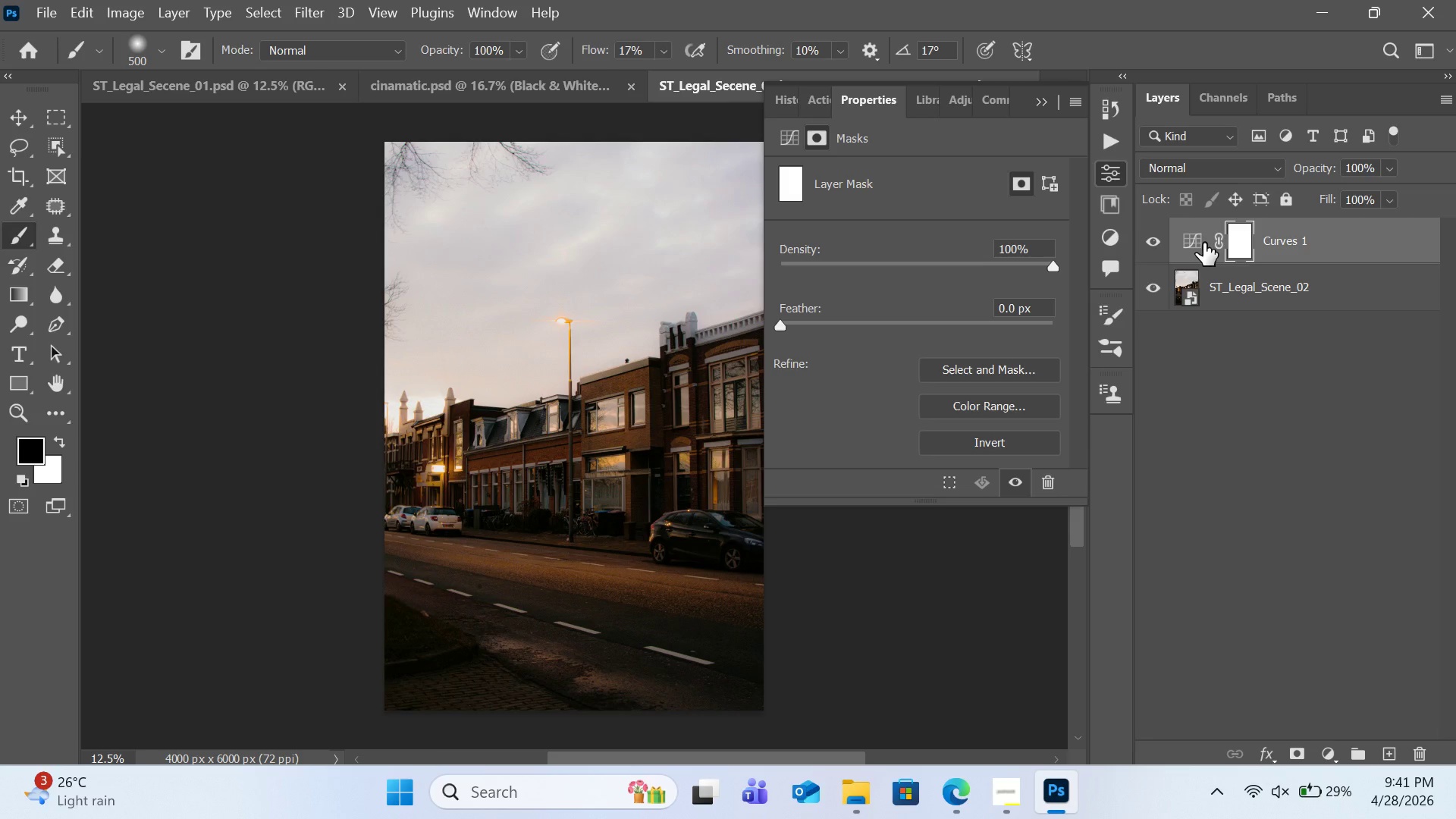 
left_click([1201, 237])
 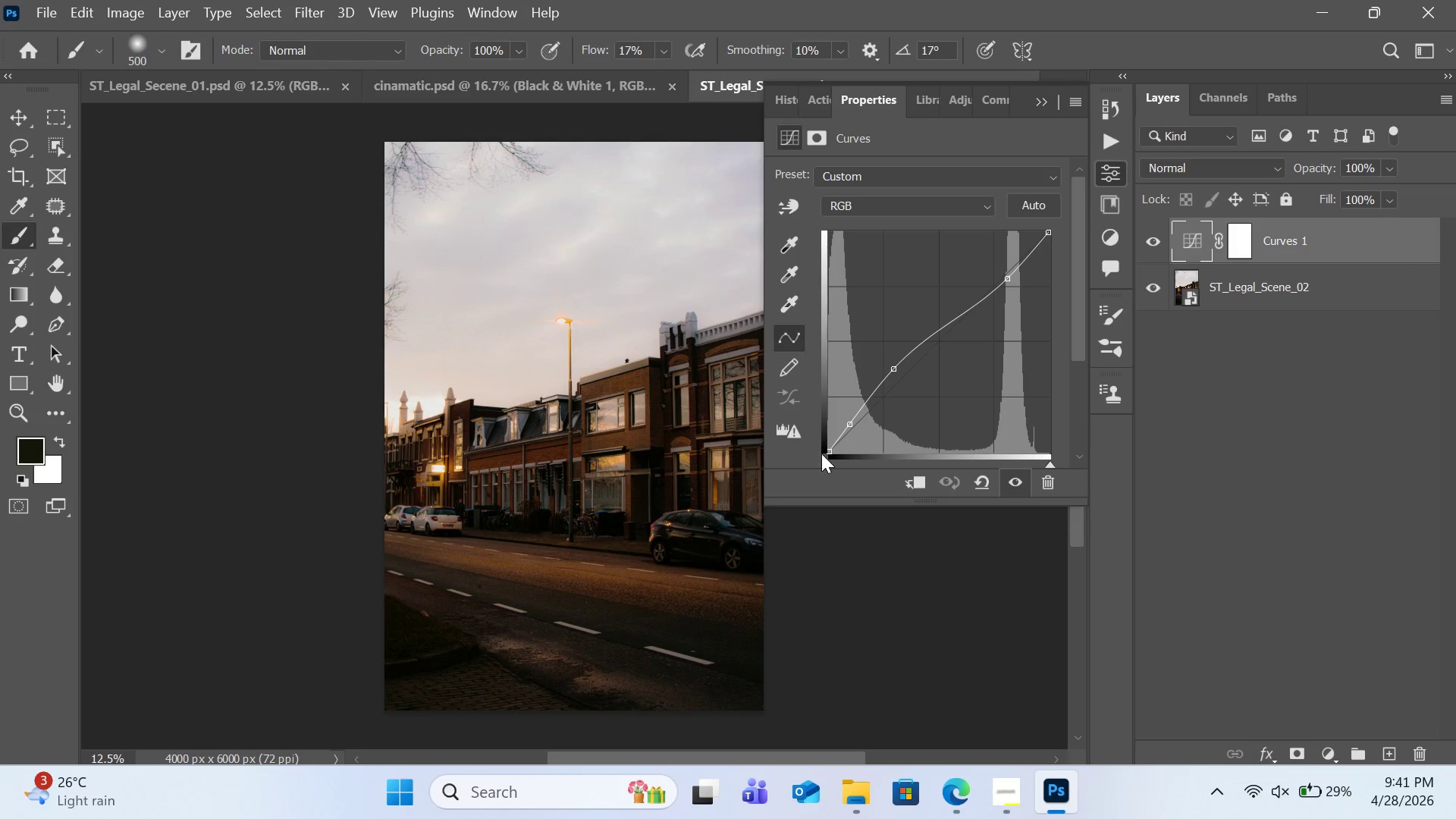 
left_click_drag(start_coordinate=[830, 448], to_coordinate=[834, 453])
 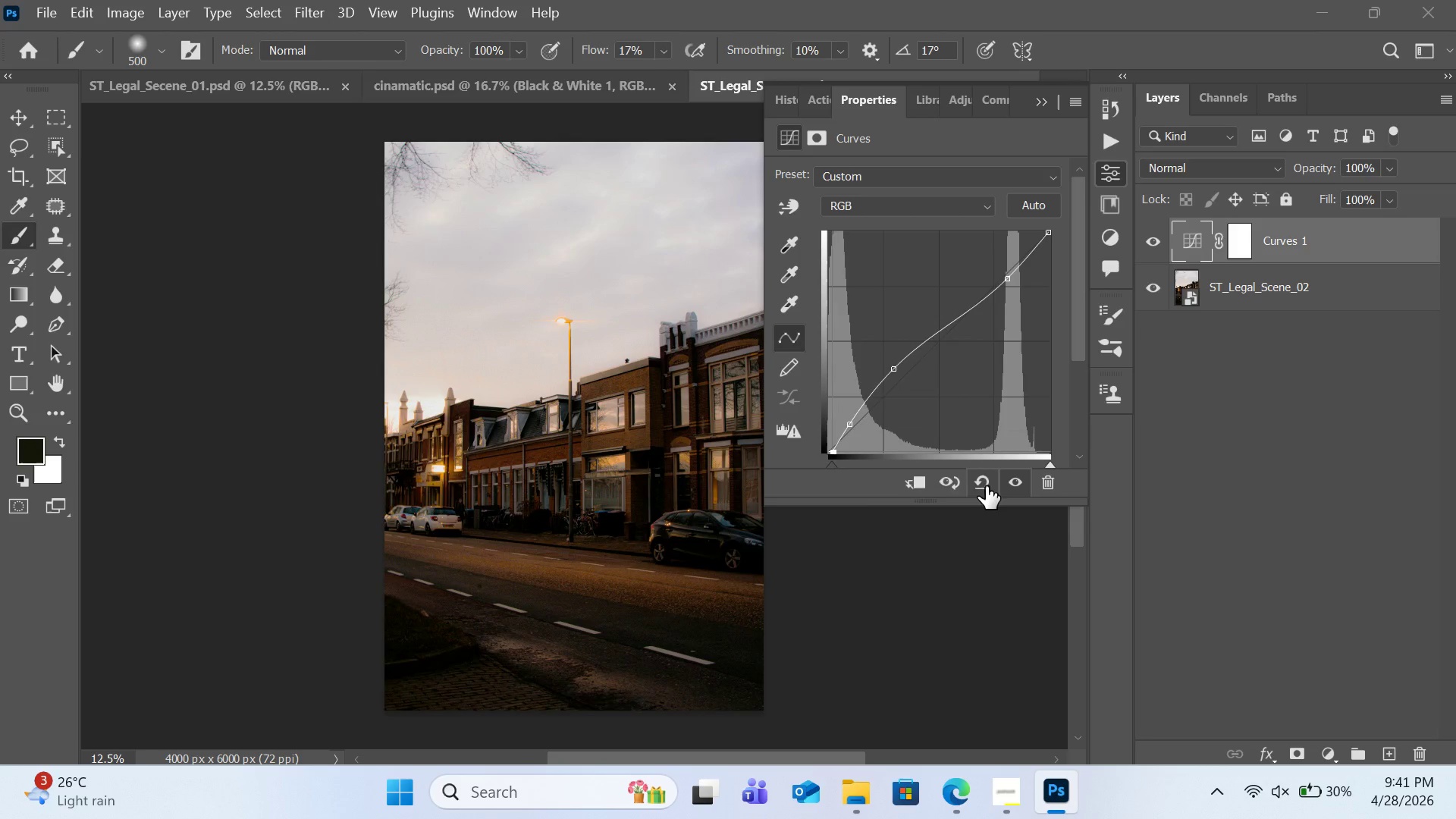 
left_click([986, 486])
 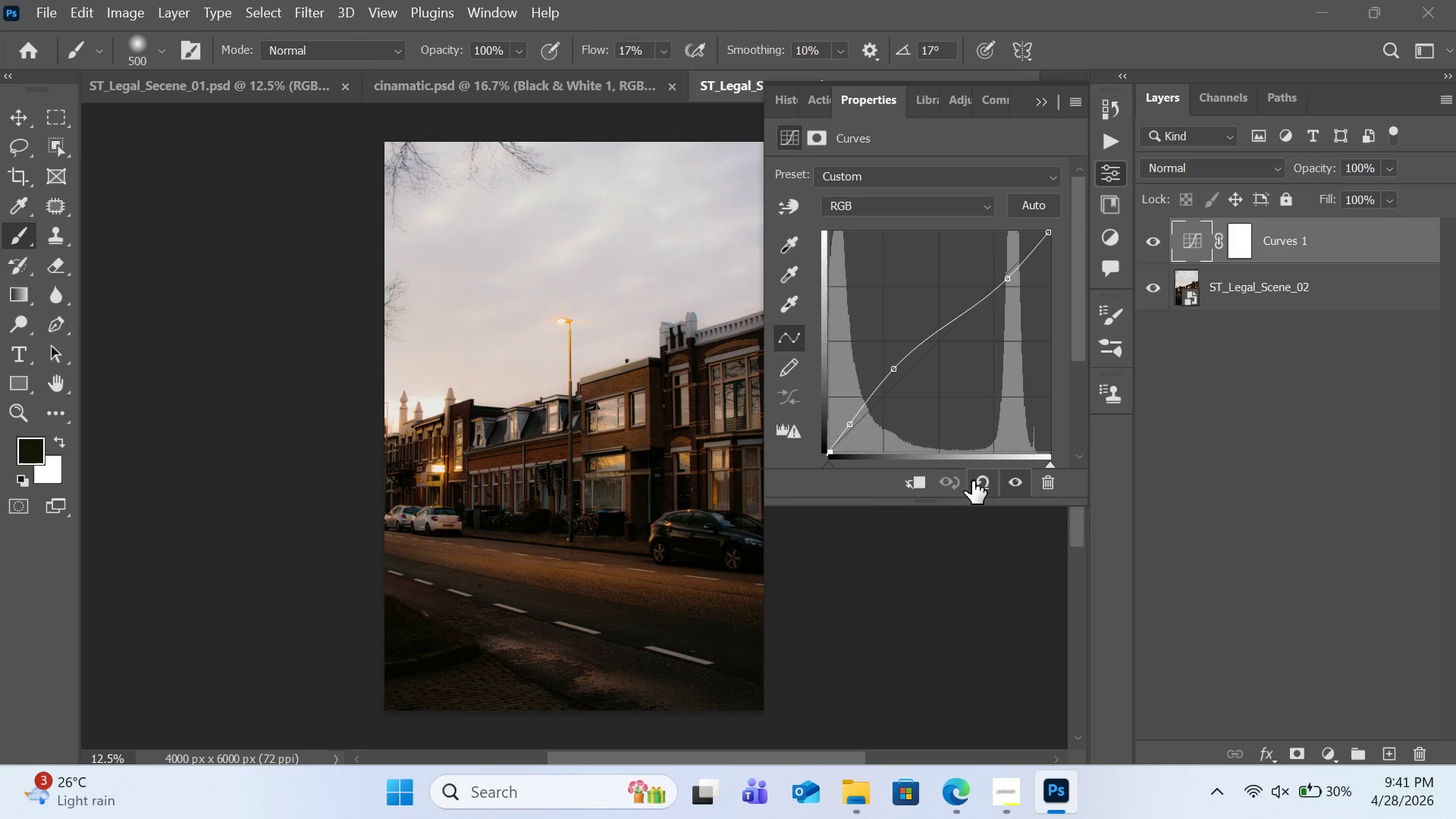 
left_click([977, 482])
 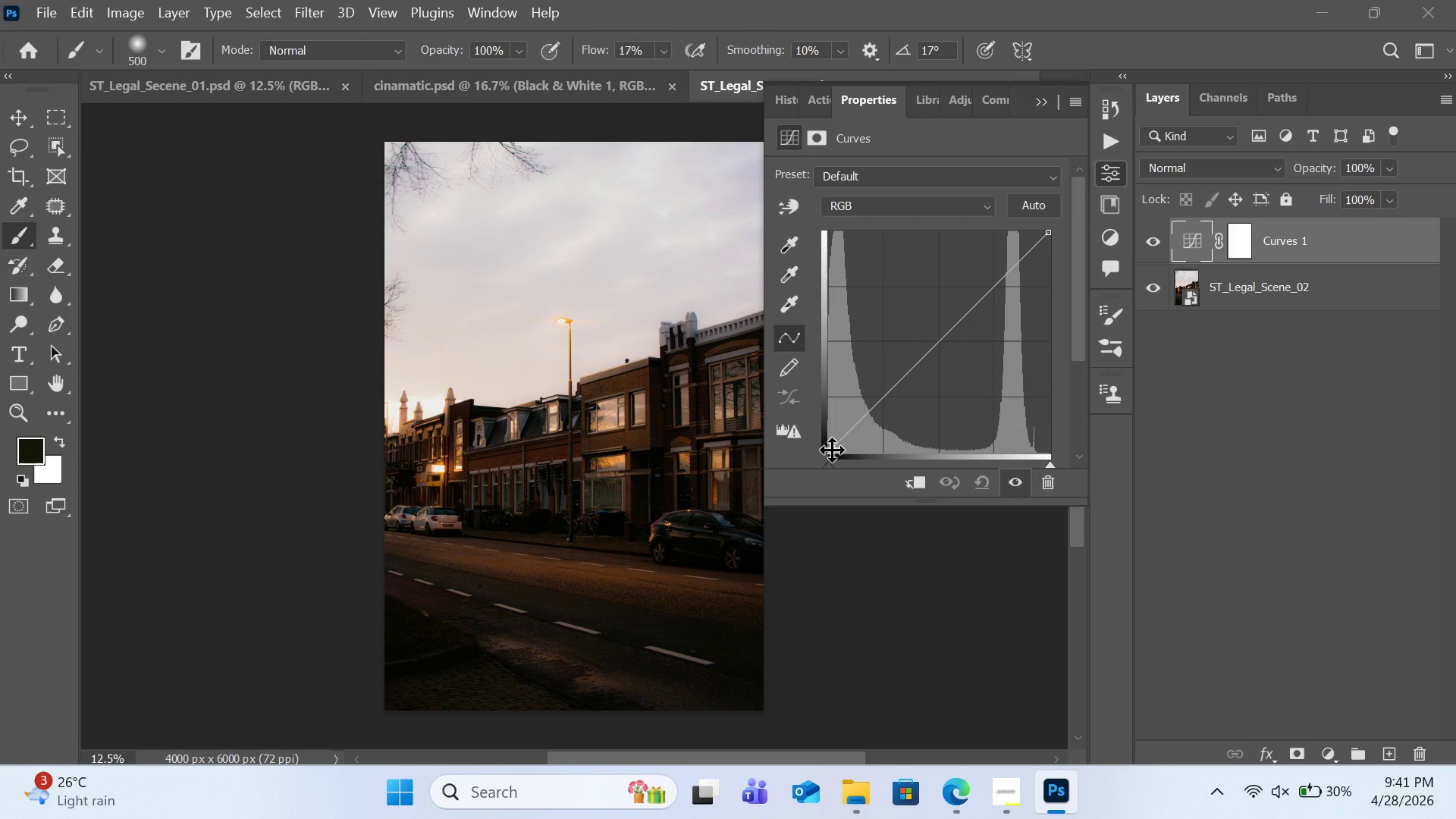 
left_click_drag(start_coordinate=[830, 450], to_coordinate=[830, 437])
 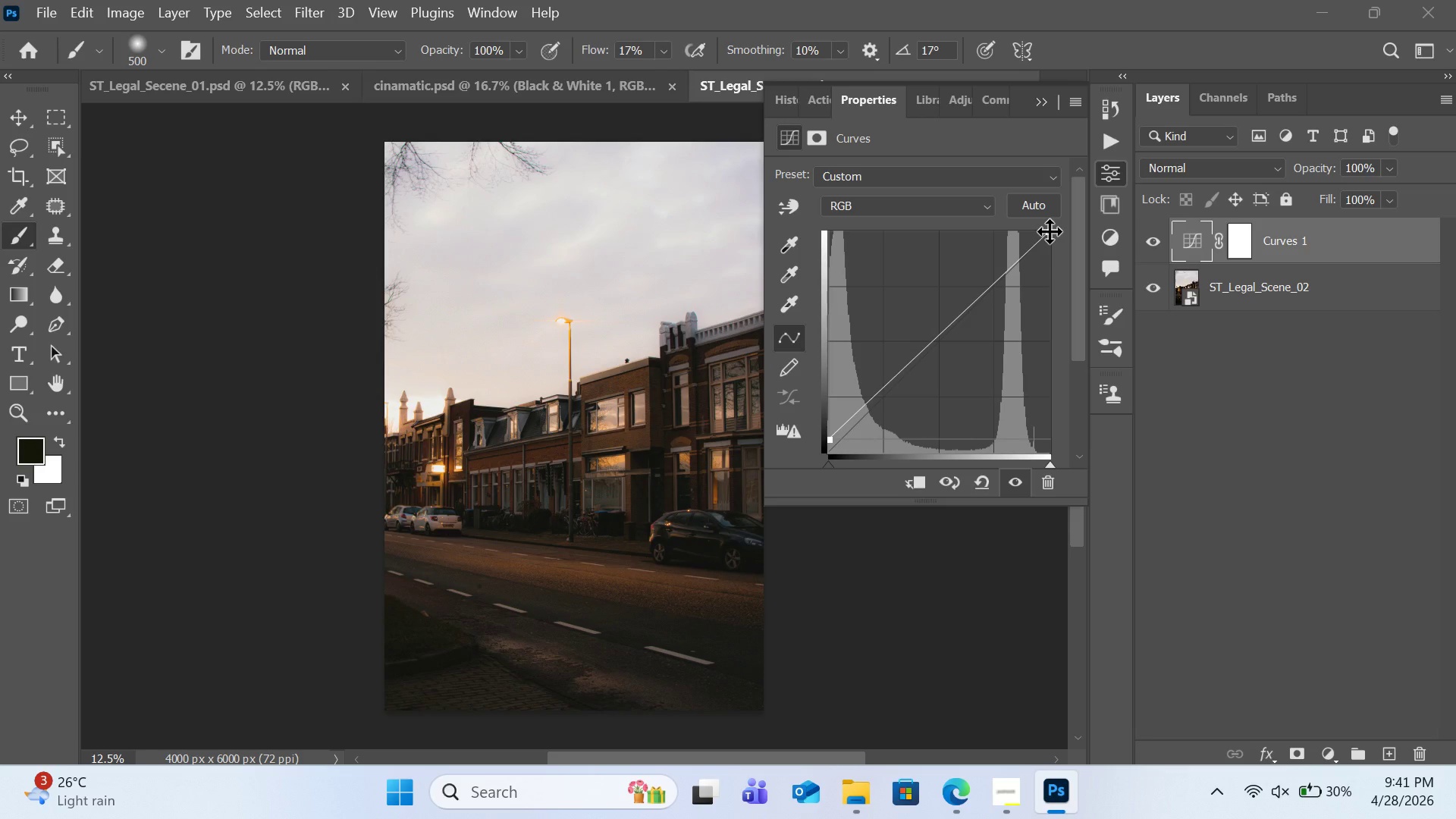 
left_click_drag(start_coordinate=[1050, 231], to_coordinate=[1054, 253])
 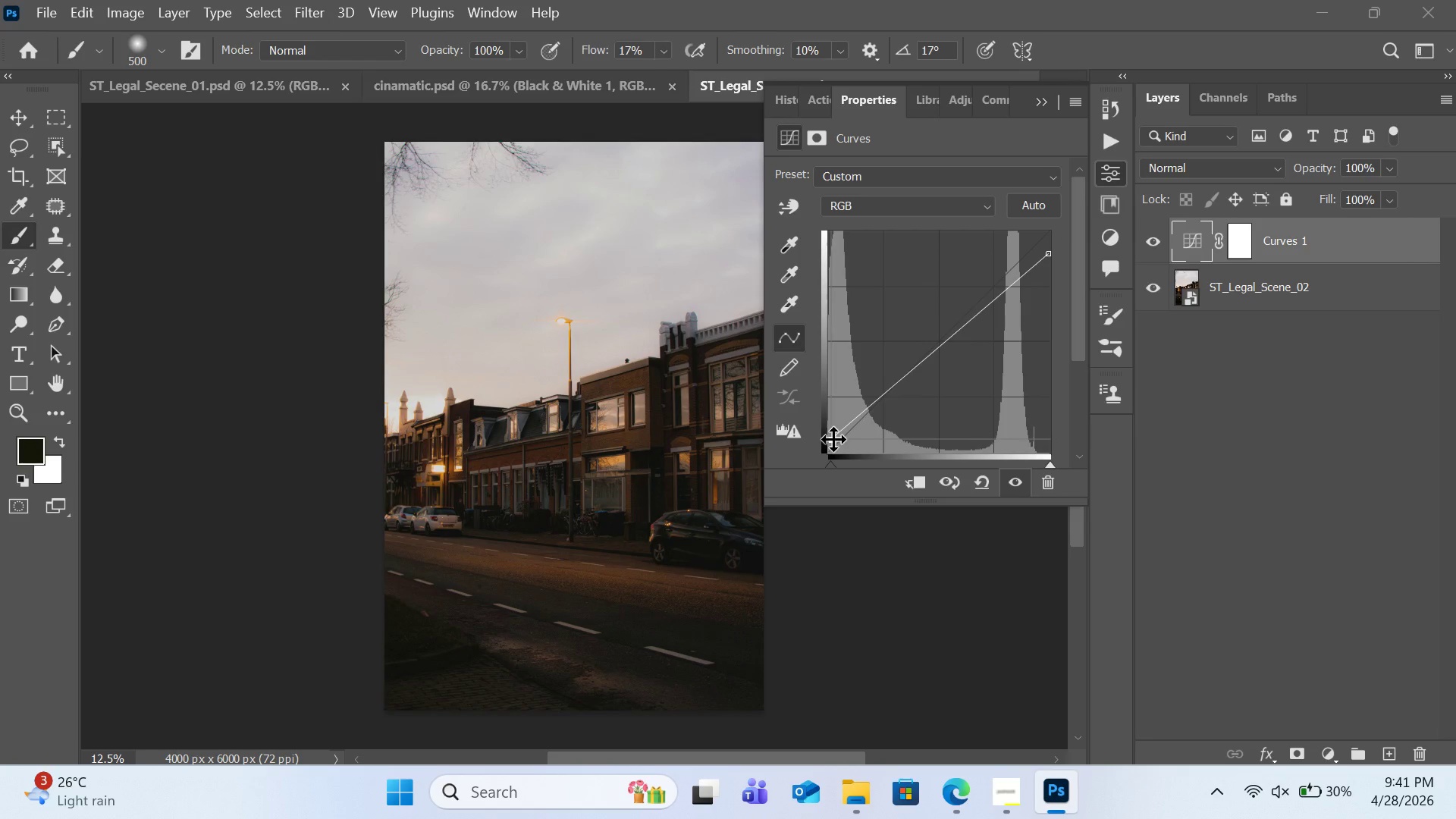 
wait(5.16)
 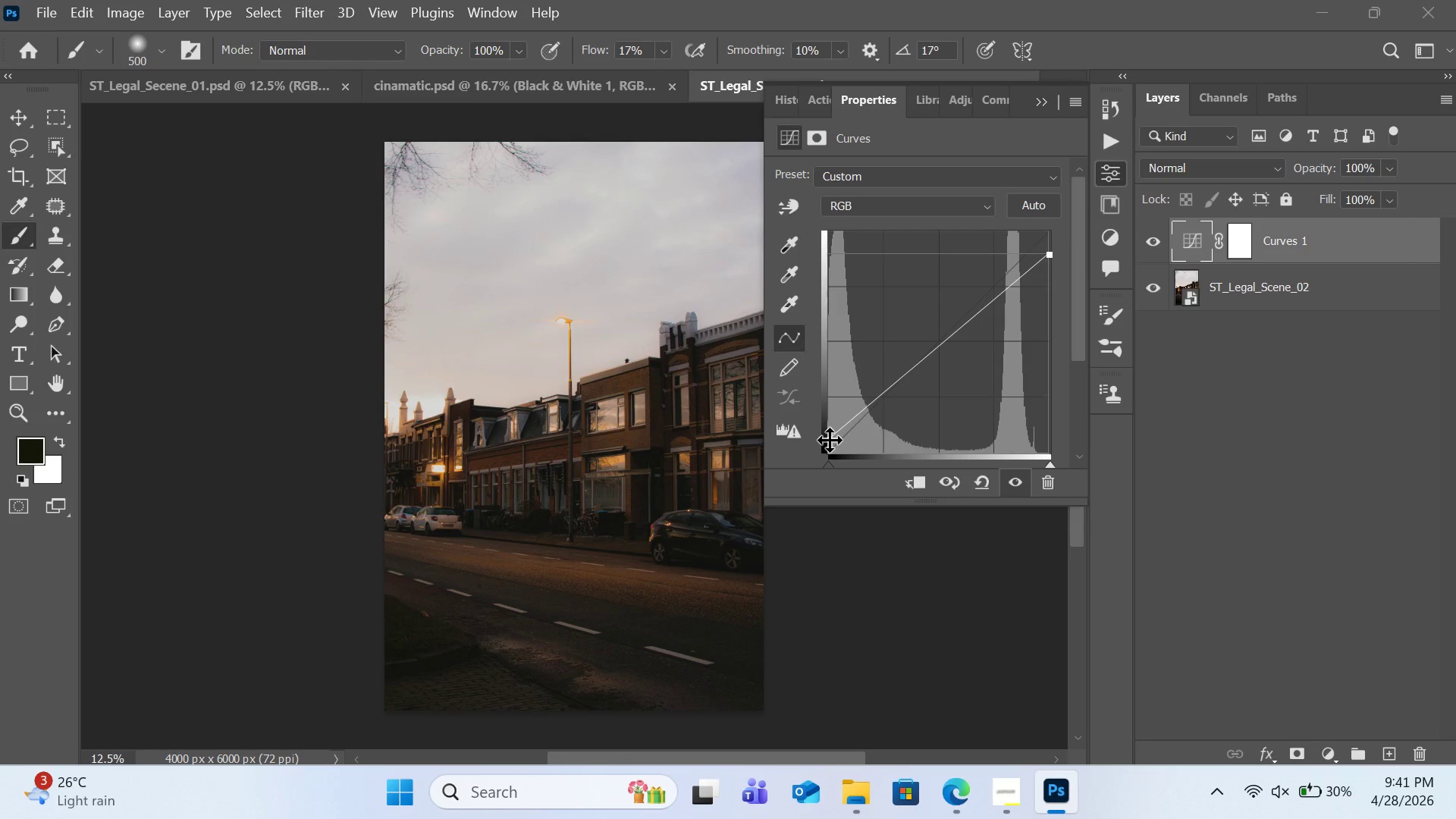 
left_click_drag(start_coordinate=[1049, 256], to_coordinate=[1052, 259])
 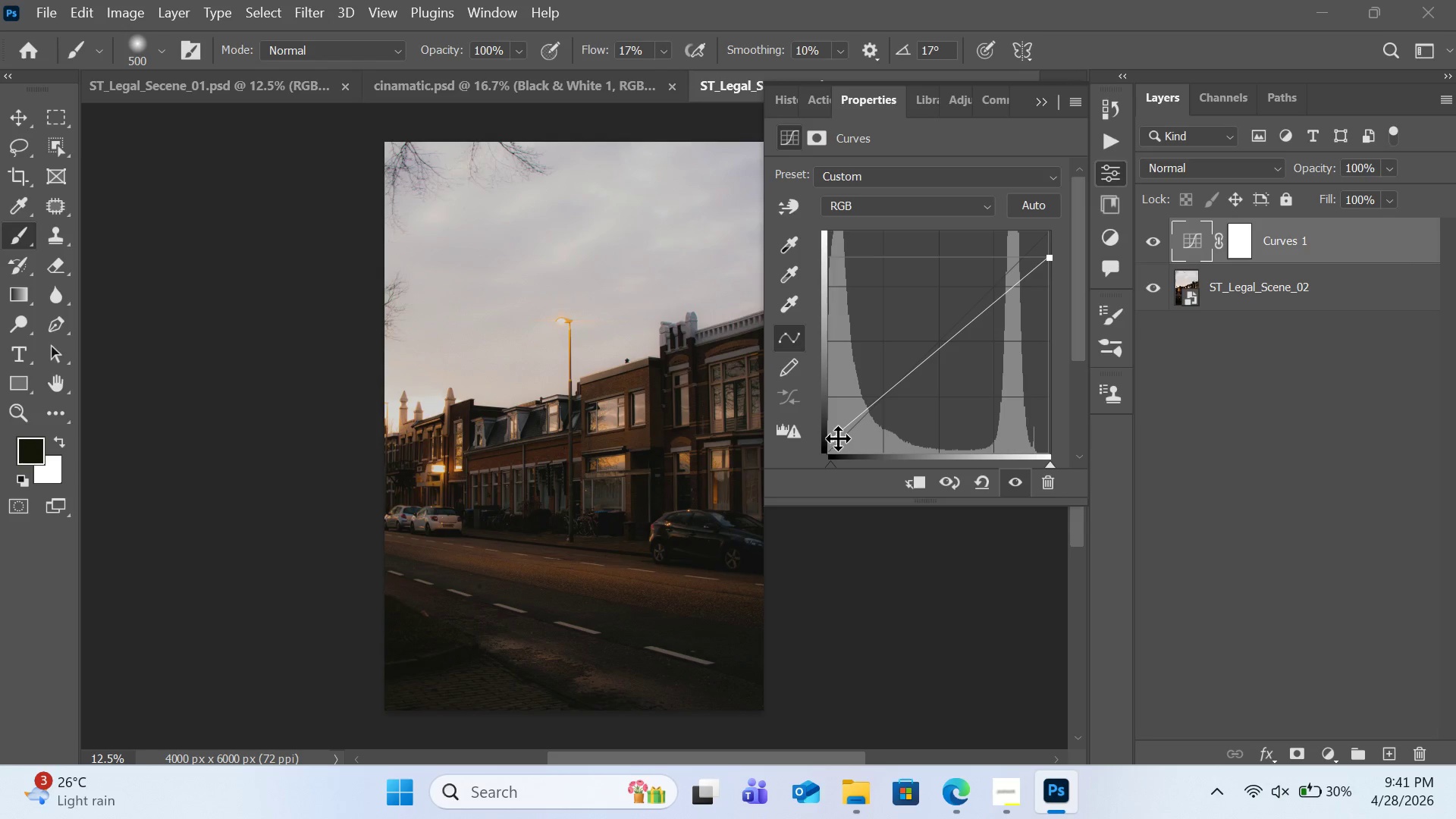 
left_click_drag(start_coordinate=[835, 438], to_coordinate=[839, 431])
 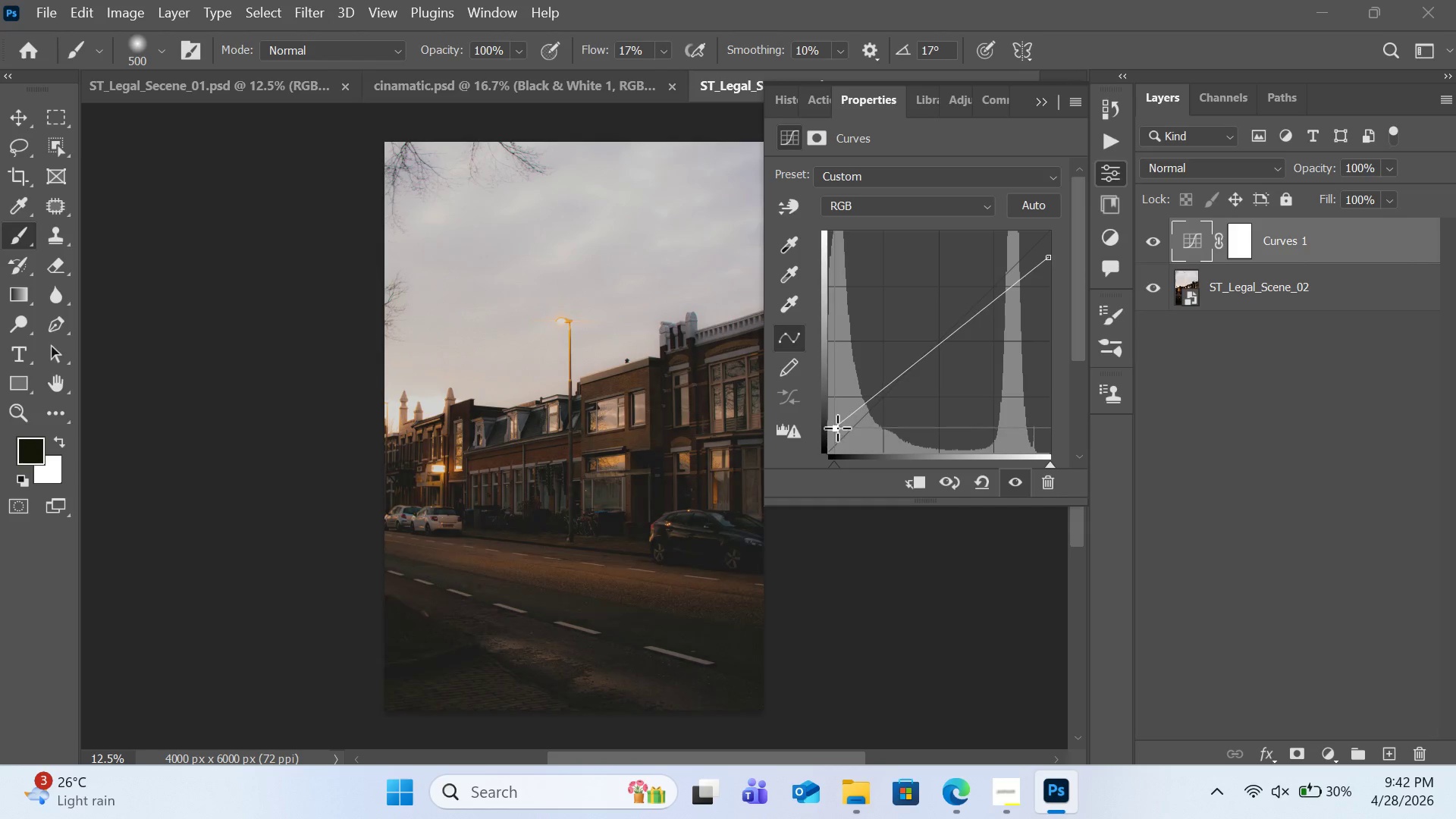 
wait(20.55)
 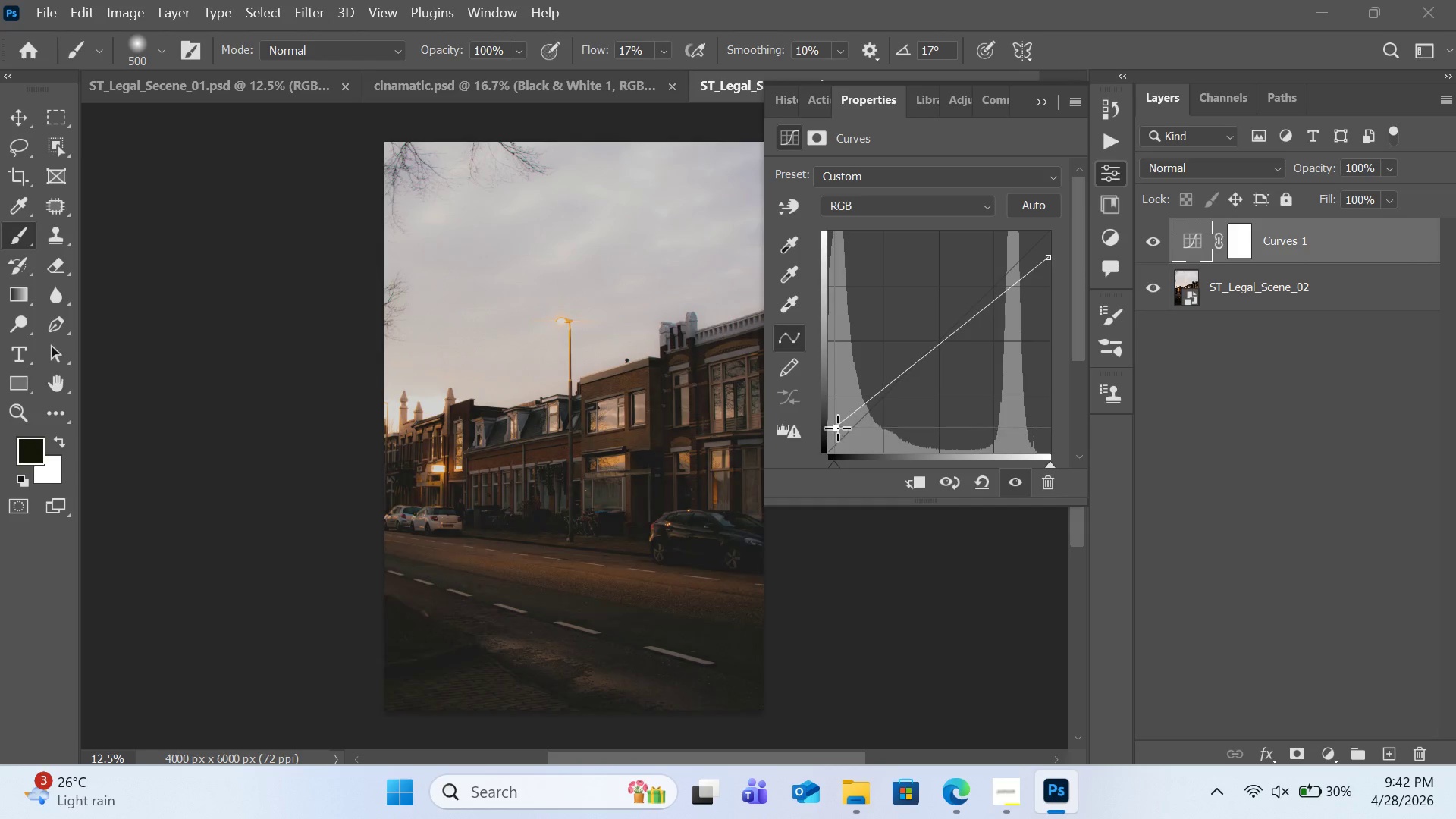 
left_click([981, 485])
 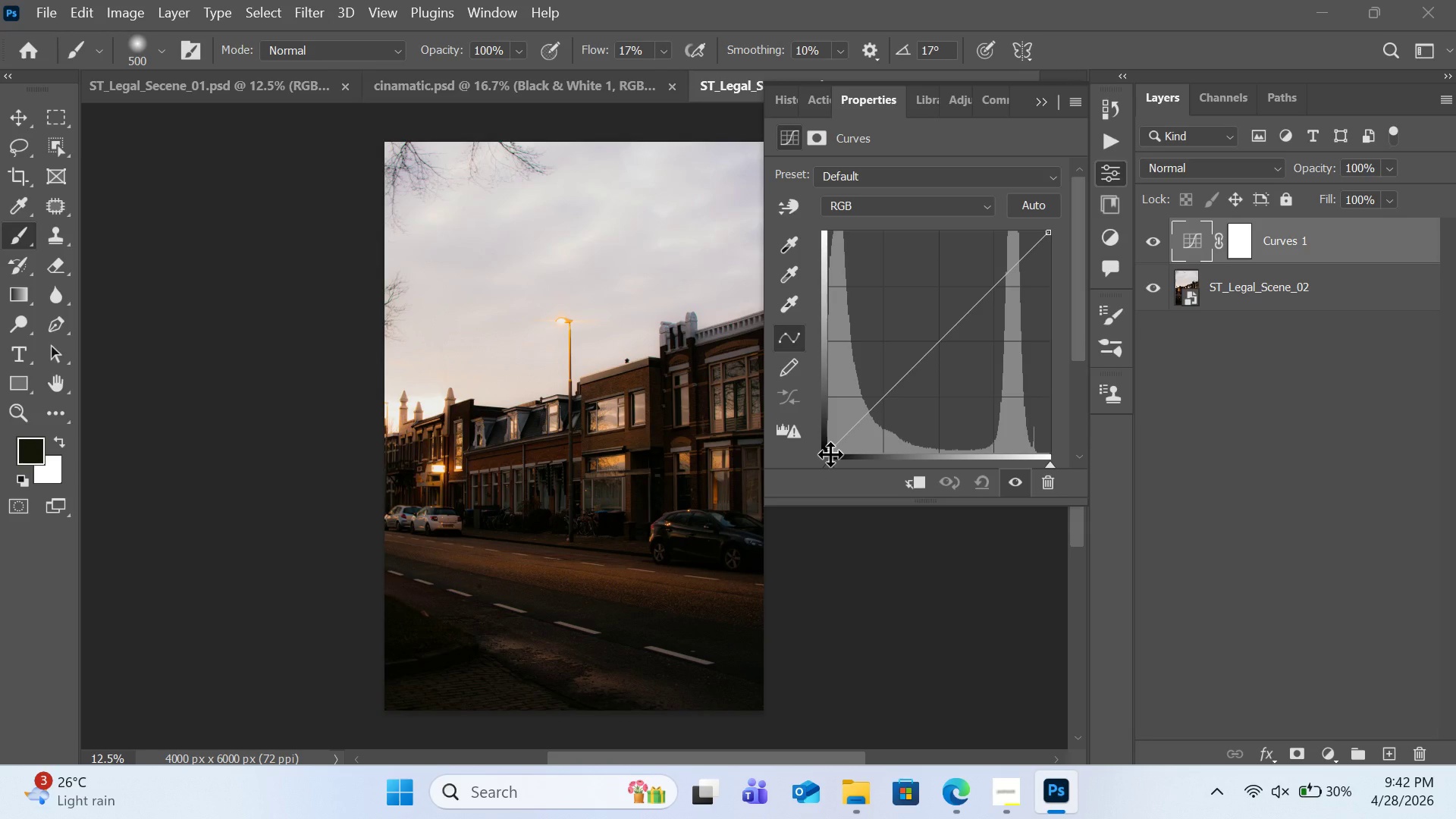 
left_click_drag(start_coordinate=[829, 452], to_coordinate=[826, 430])
 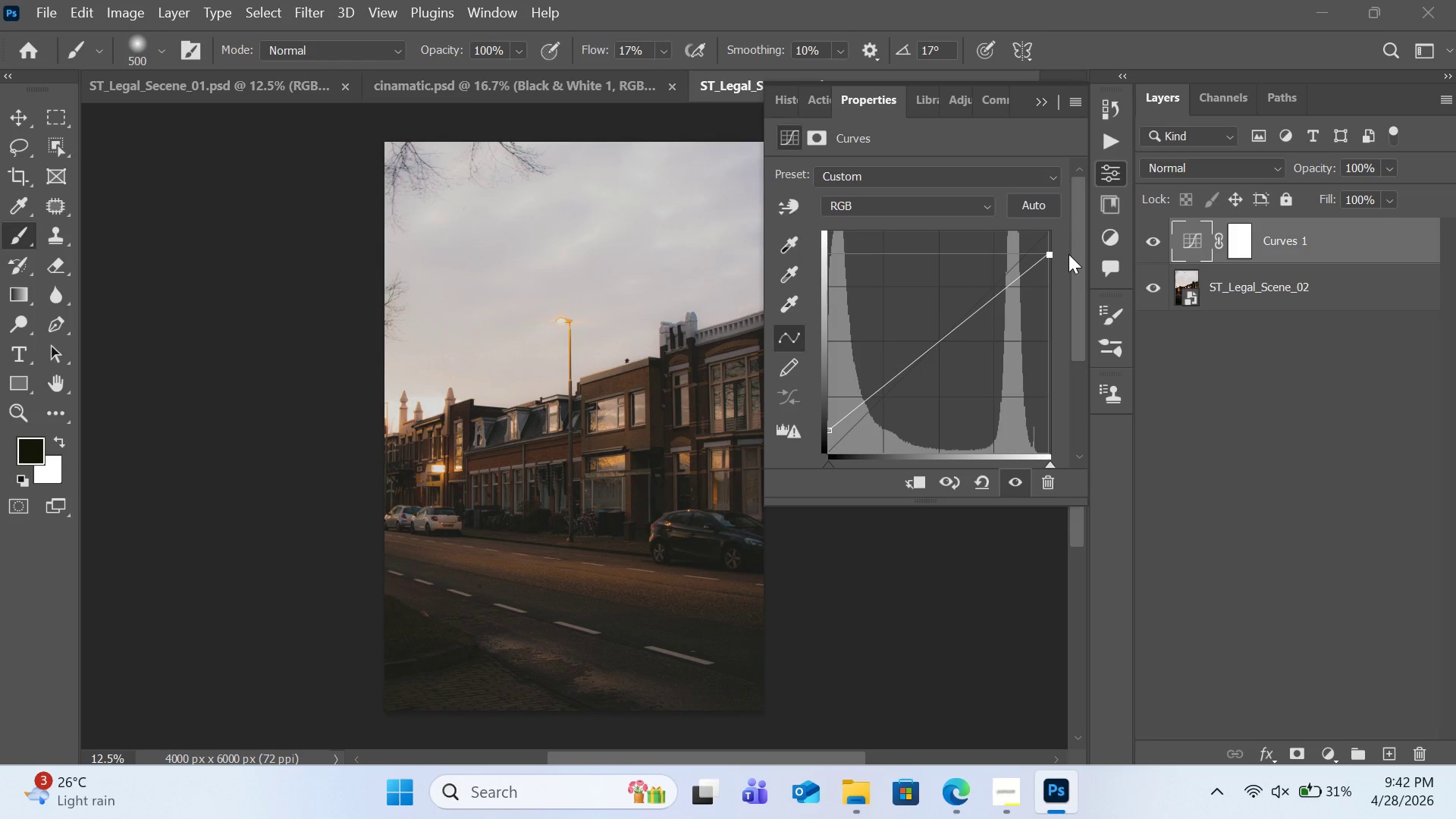 
wait(14.27)
 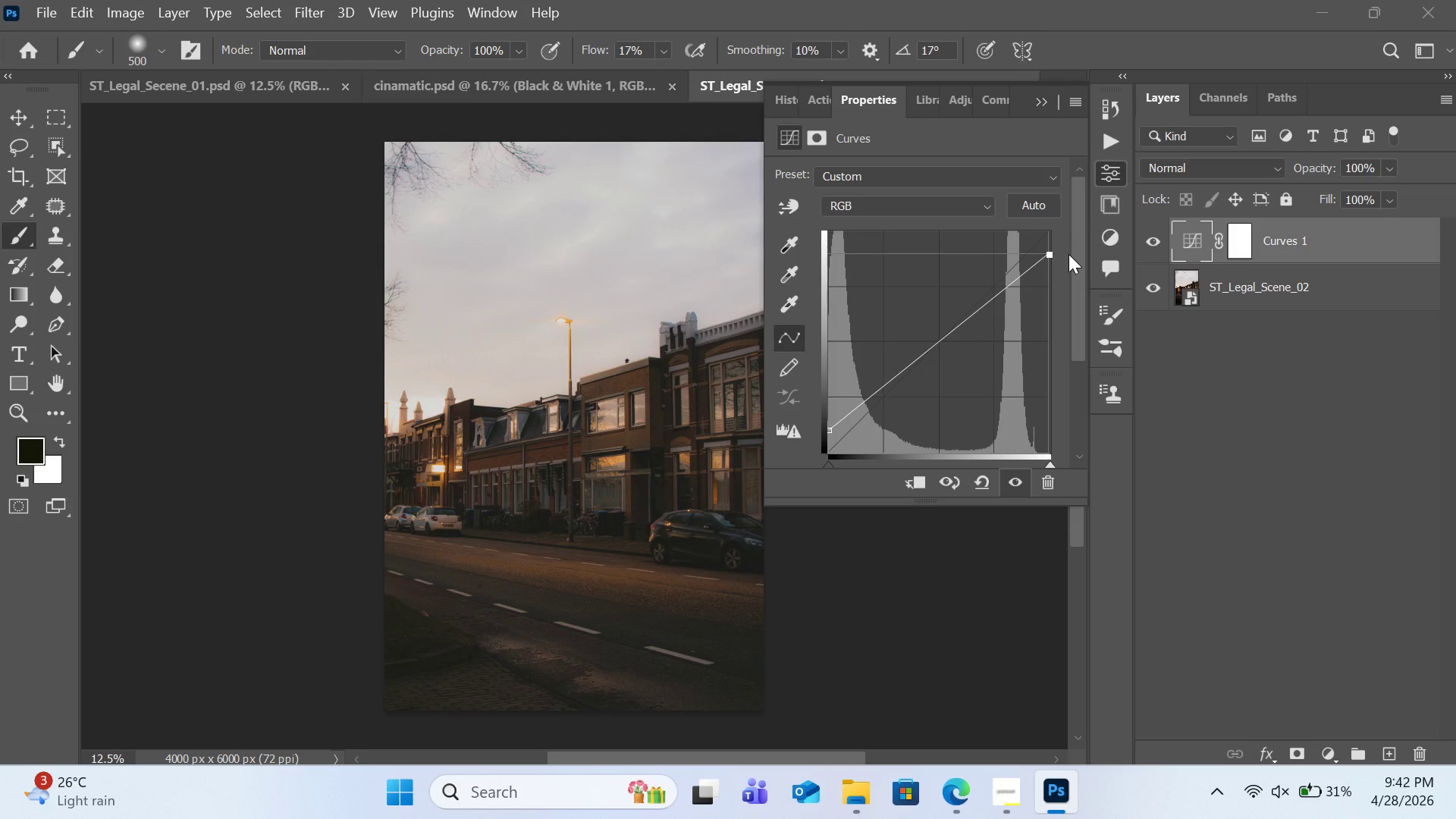 
left_click_drag(start_coordinate=[1050, 255], to_coordinate=[1053, 261])
 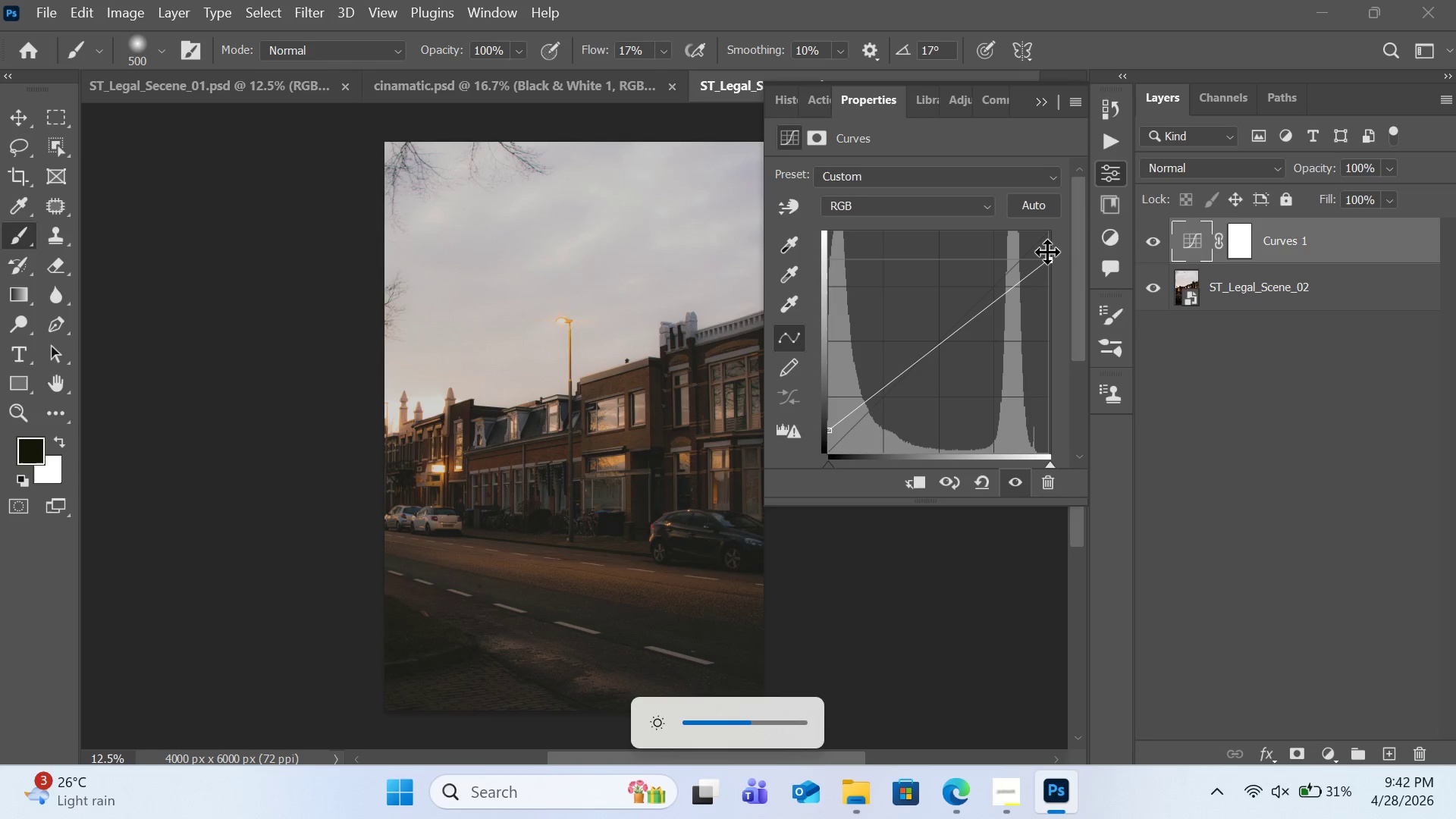 
wait(16.84)
 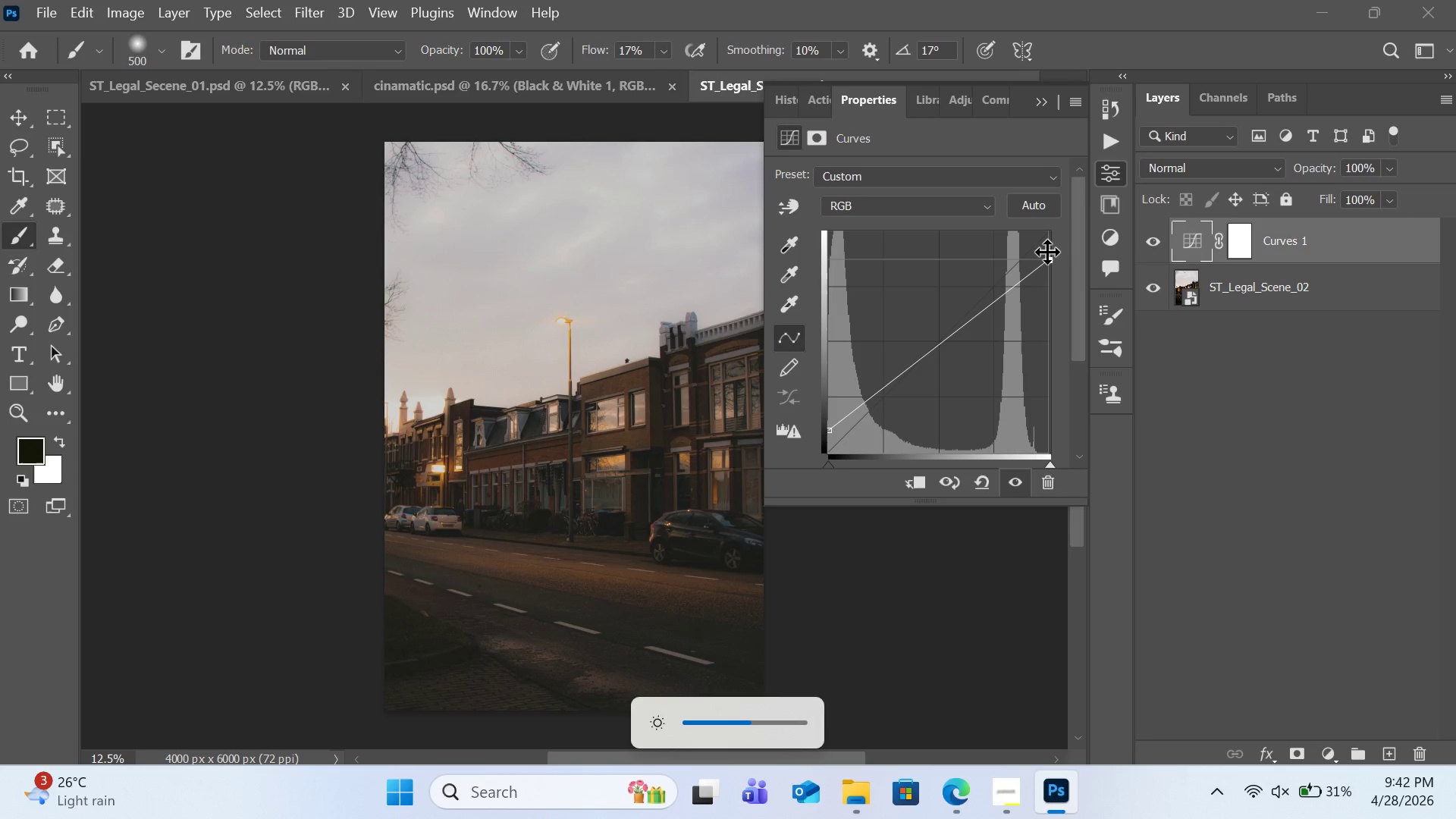 
left_click([1321, 745])
 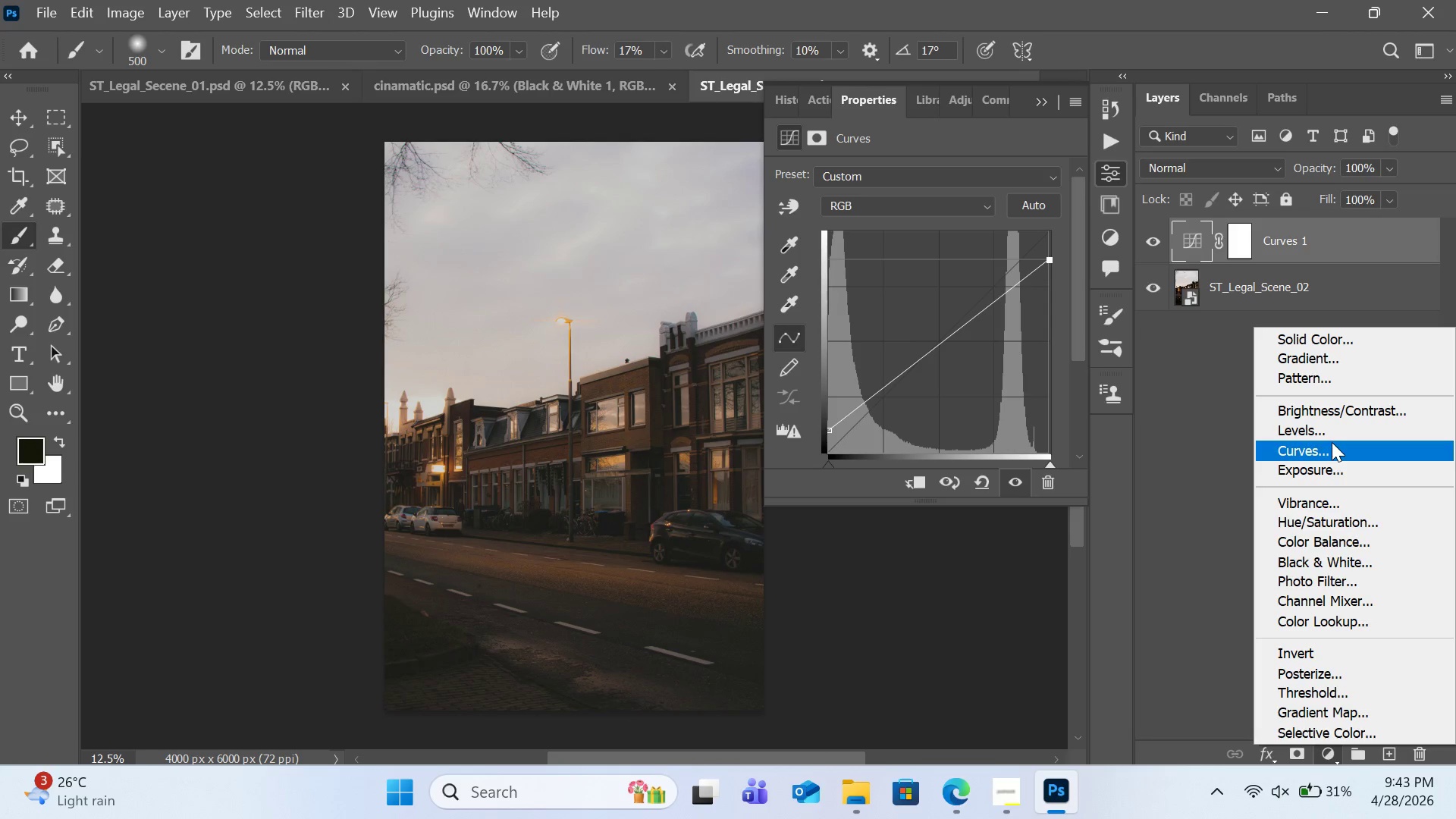 
wait(5.45)
 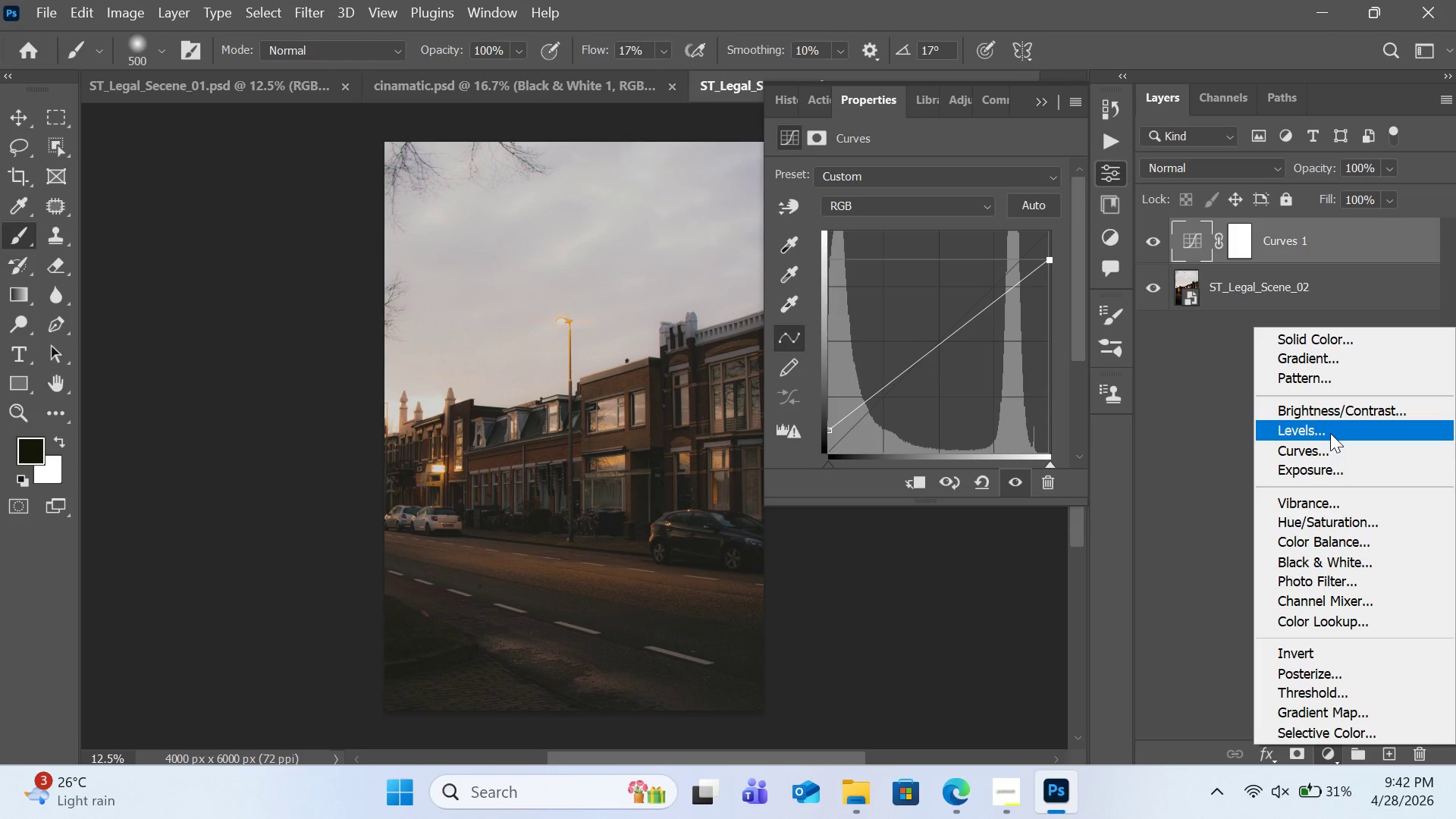 
double_click([1297, 242])
 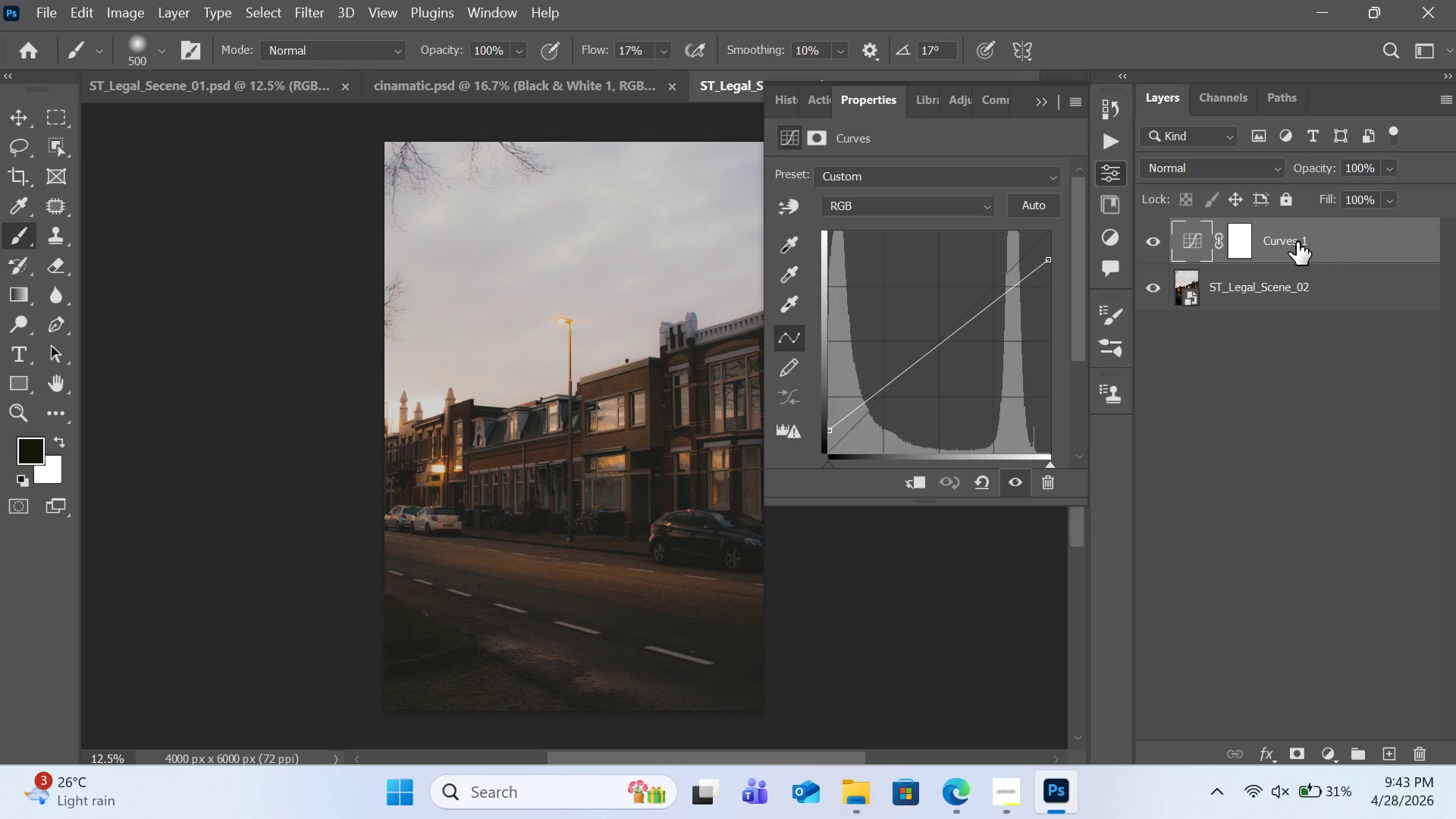 
double_click([1297, 242])
 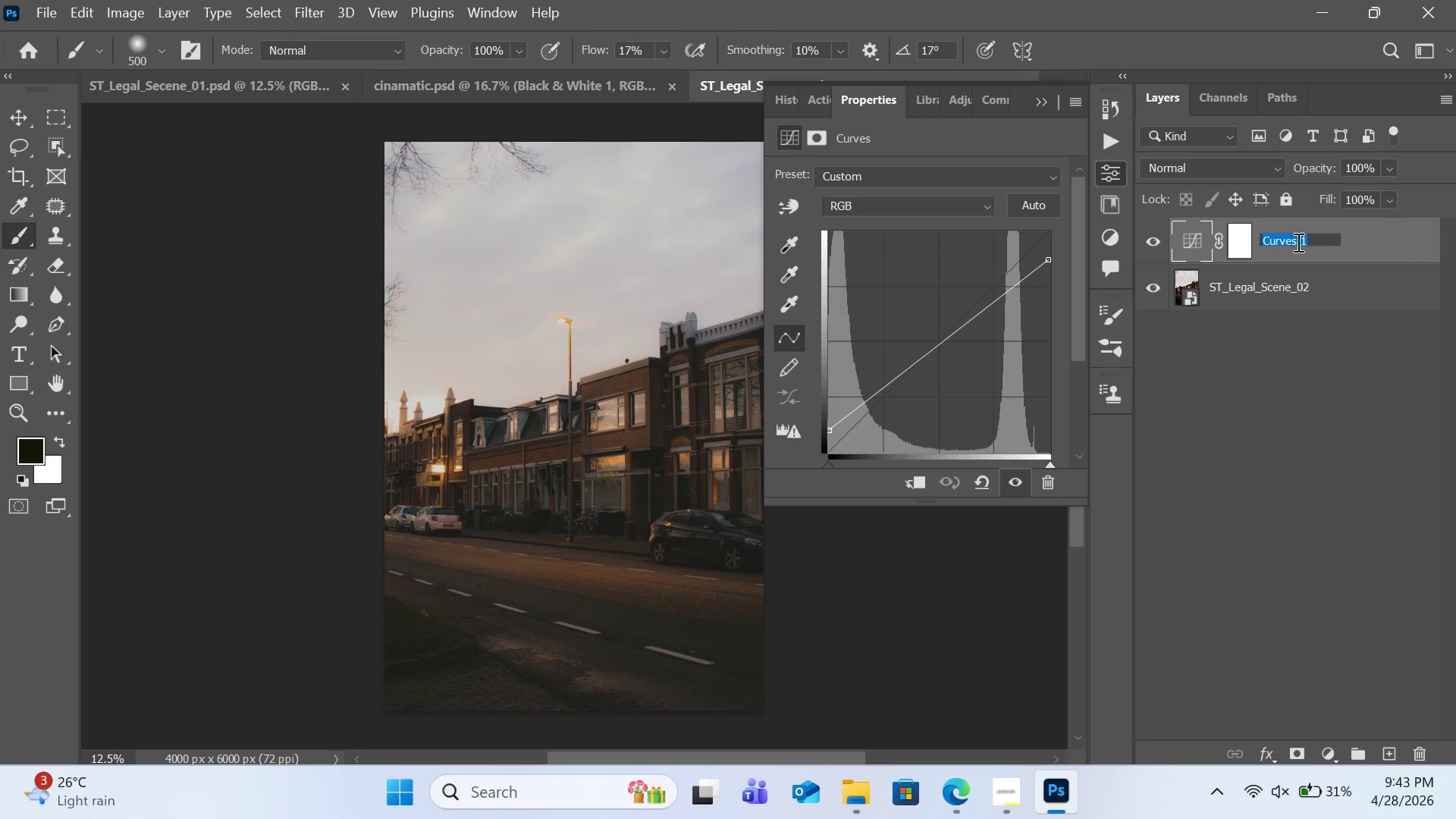 
type(shadow lifts)
 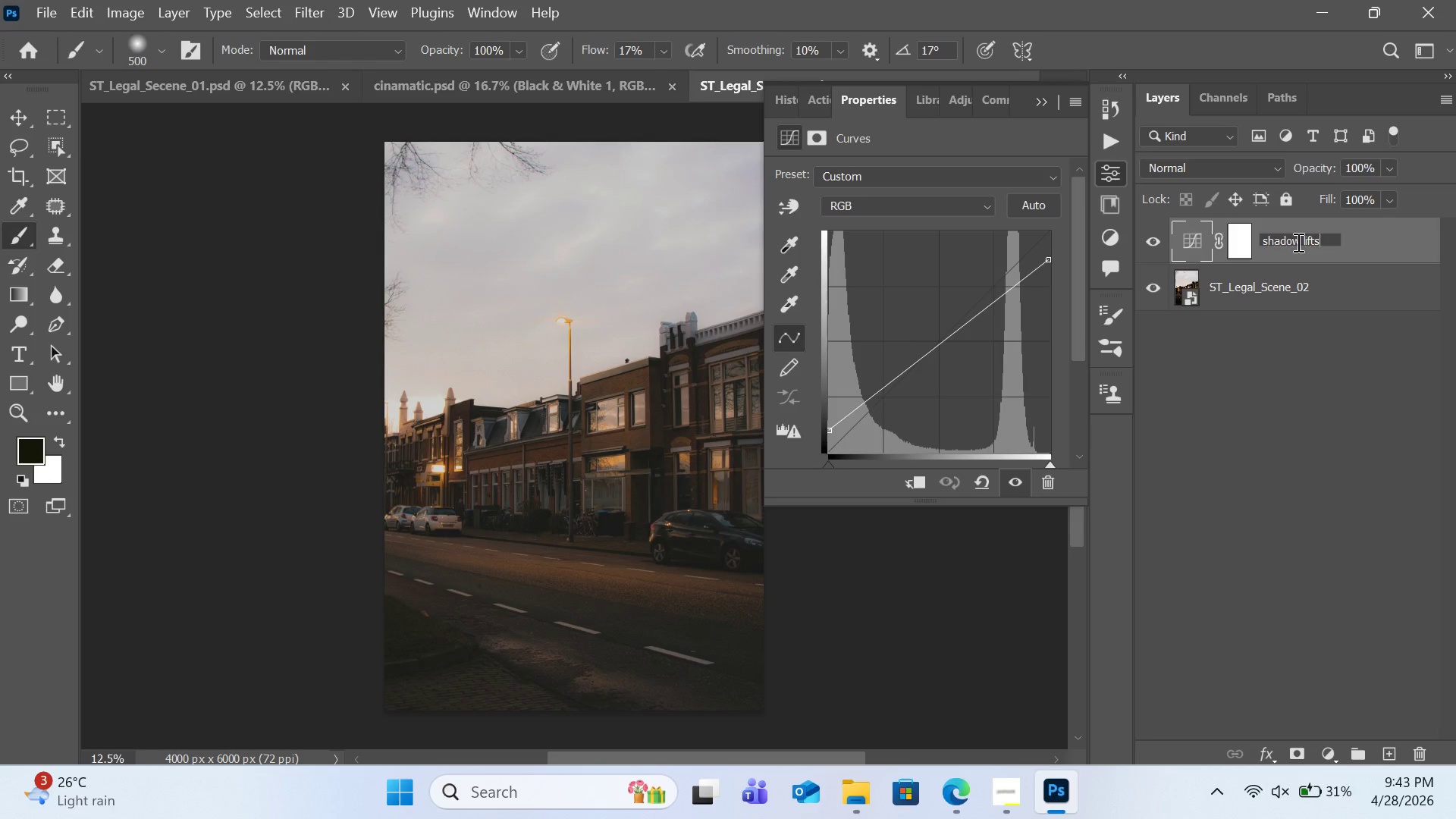 
key(Enter)
 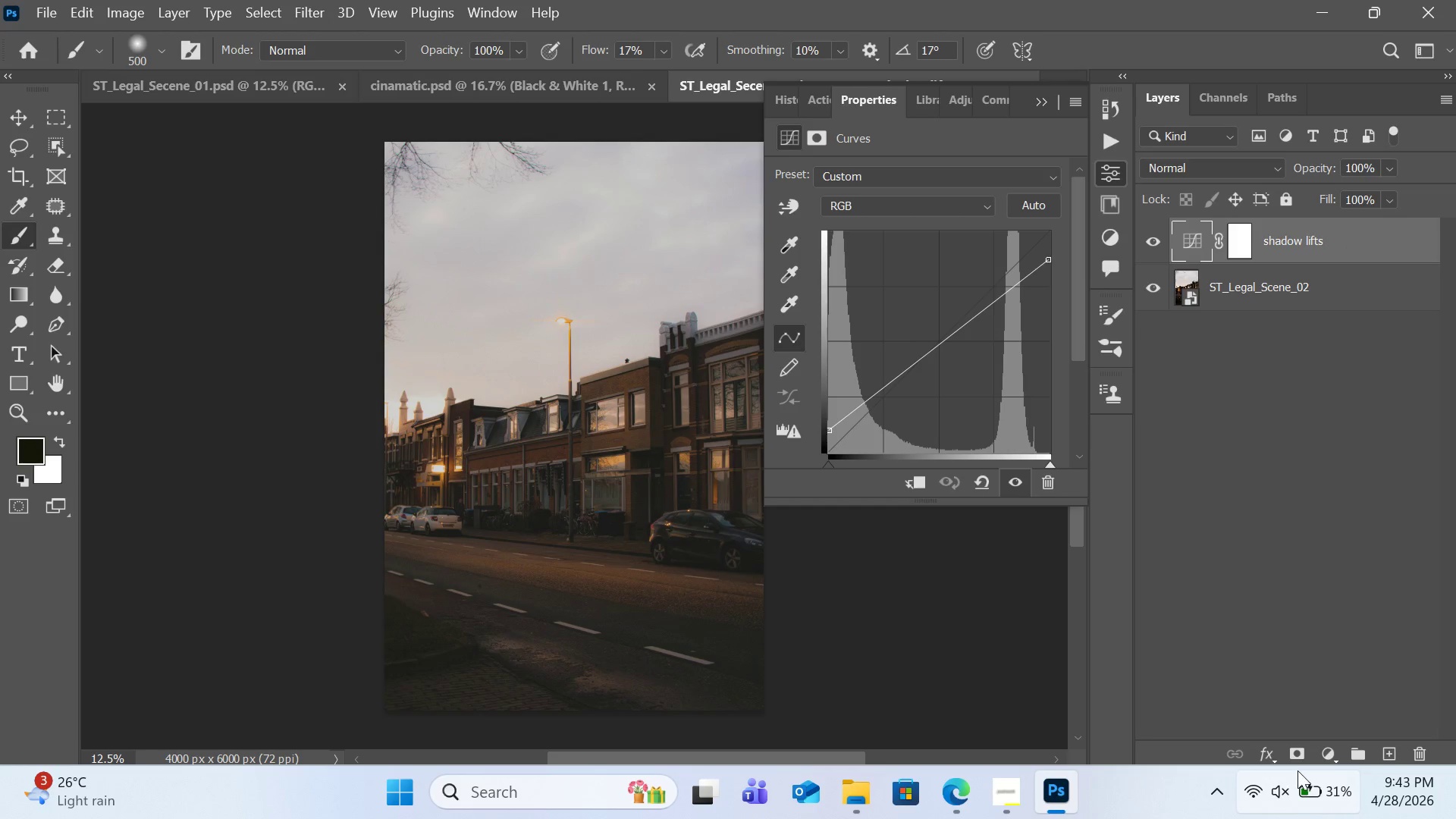 
left_click([1339, 753])
 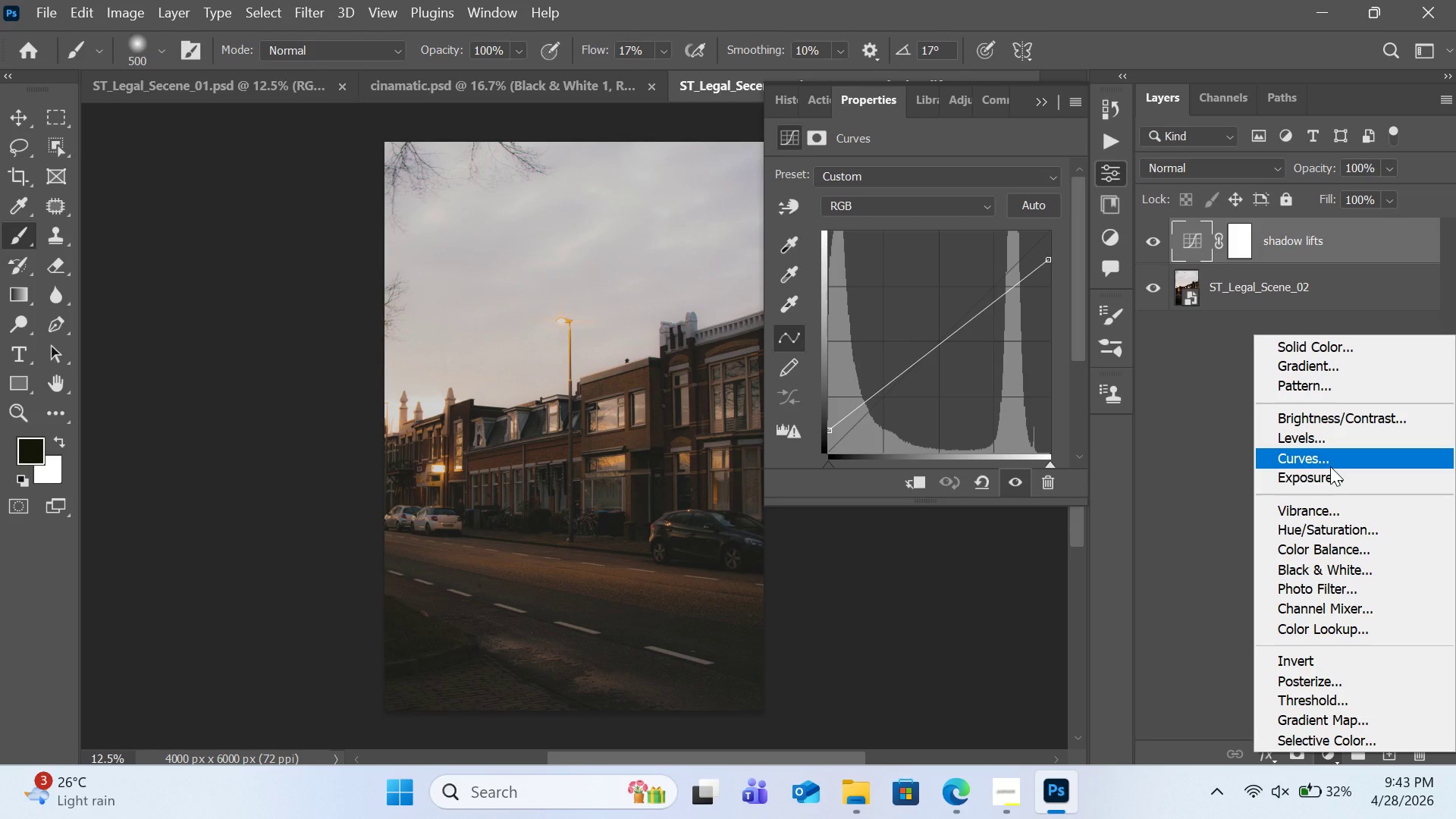 
left_click([1330, 466])
 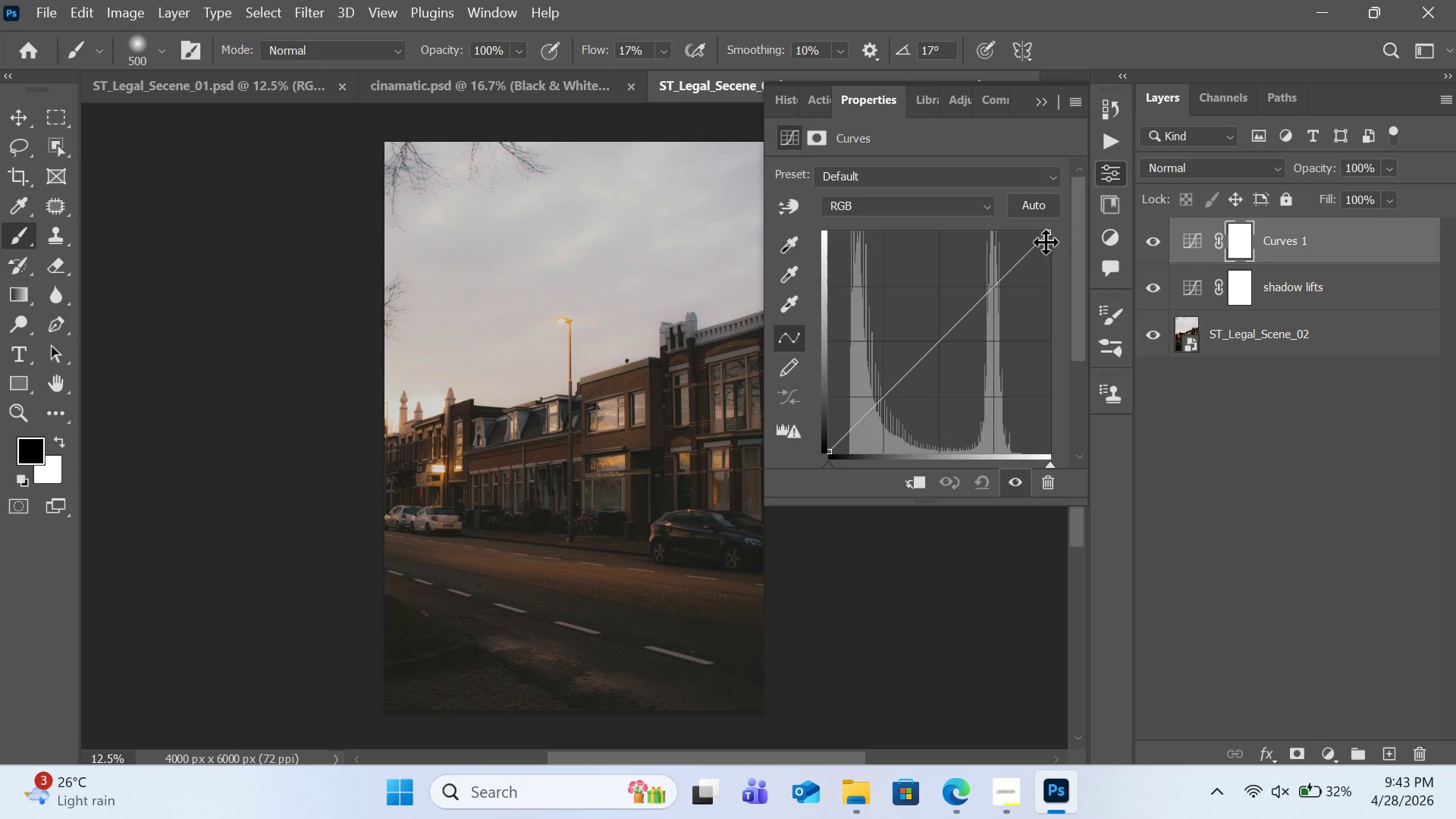 
left_click_drag(start_coordinate=[1050, 236], to_coordinate=[1061, 298])
 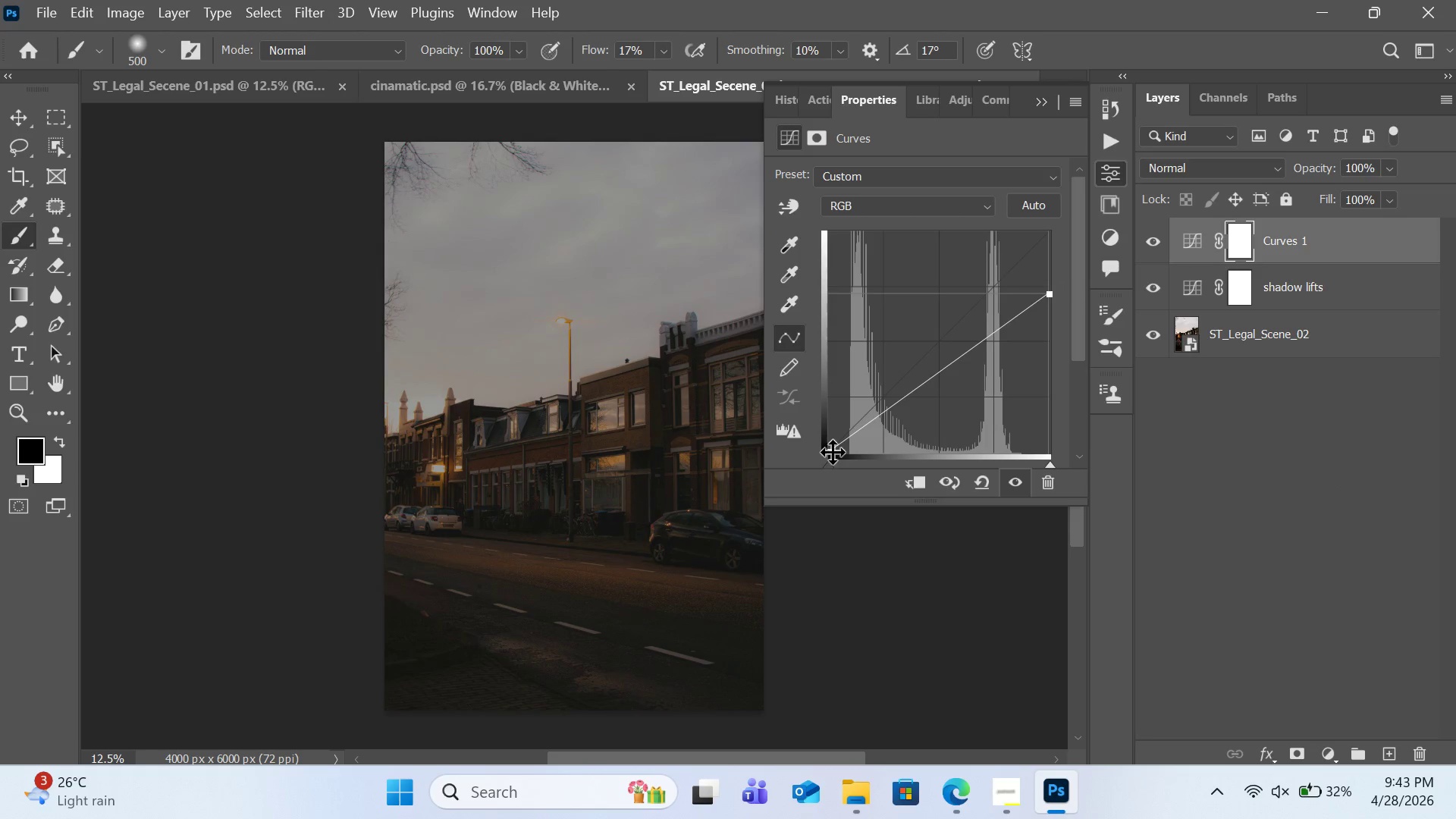 
left_click_drag(start_coordinate=[833, 452], to_coordinate=[843, 453])
 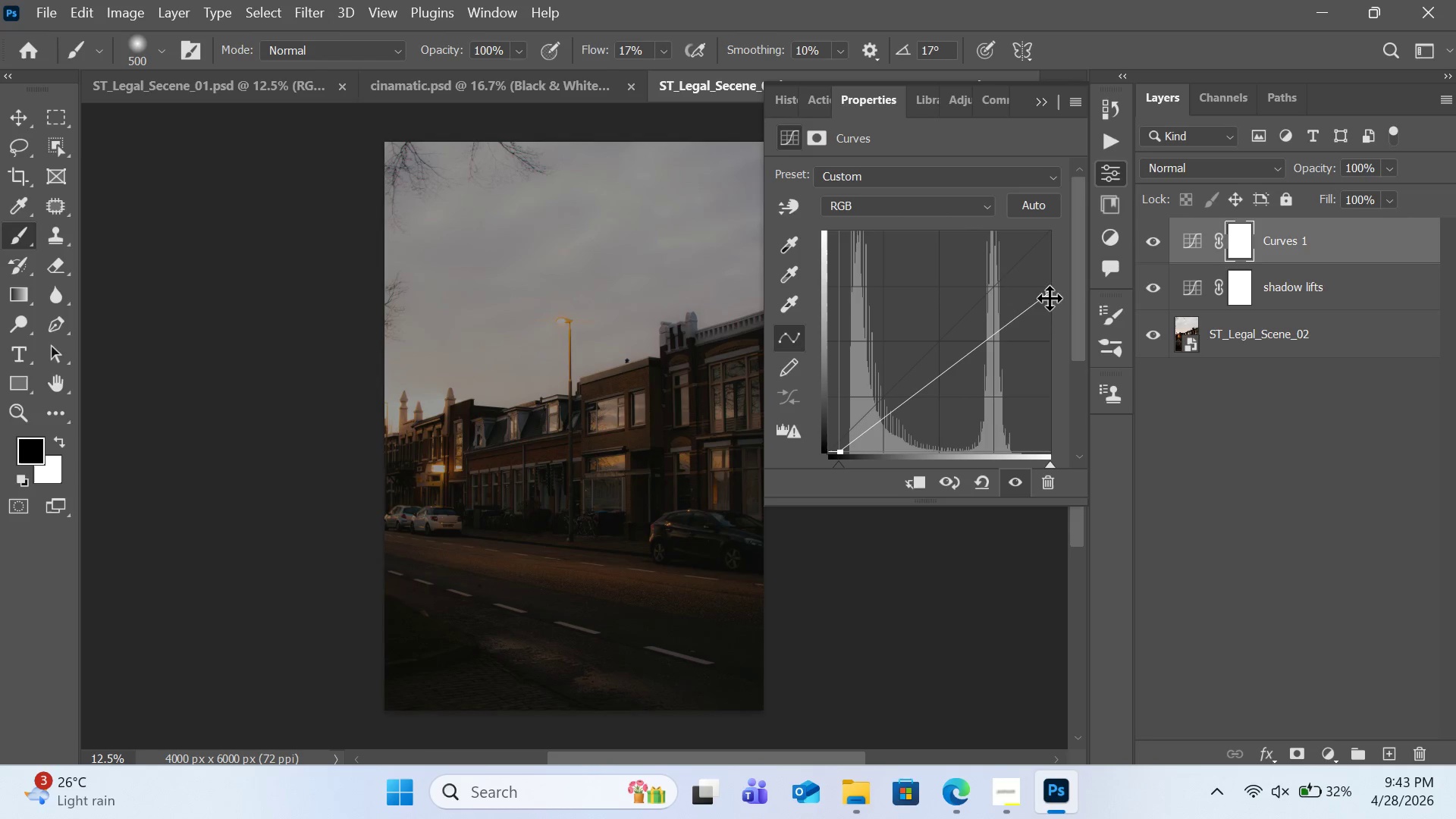 
left_click_drag(start_coordinate=[1050, 298], to_coordinate=[1053, 239])
 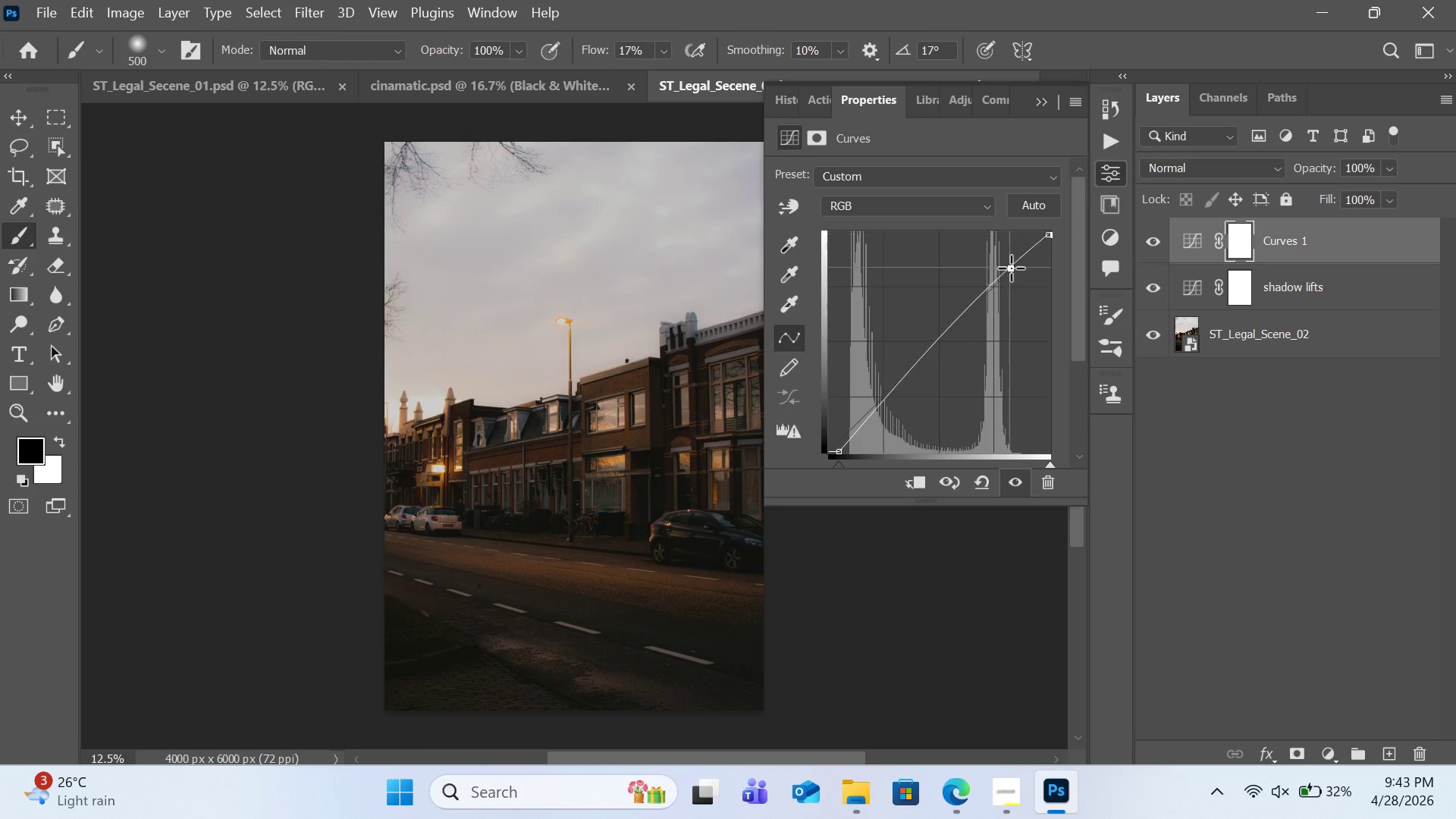 
left_click_drag(start_coordinate=[1011, 267], to_coordinate=[1015, 292])
 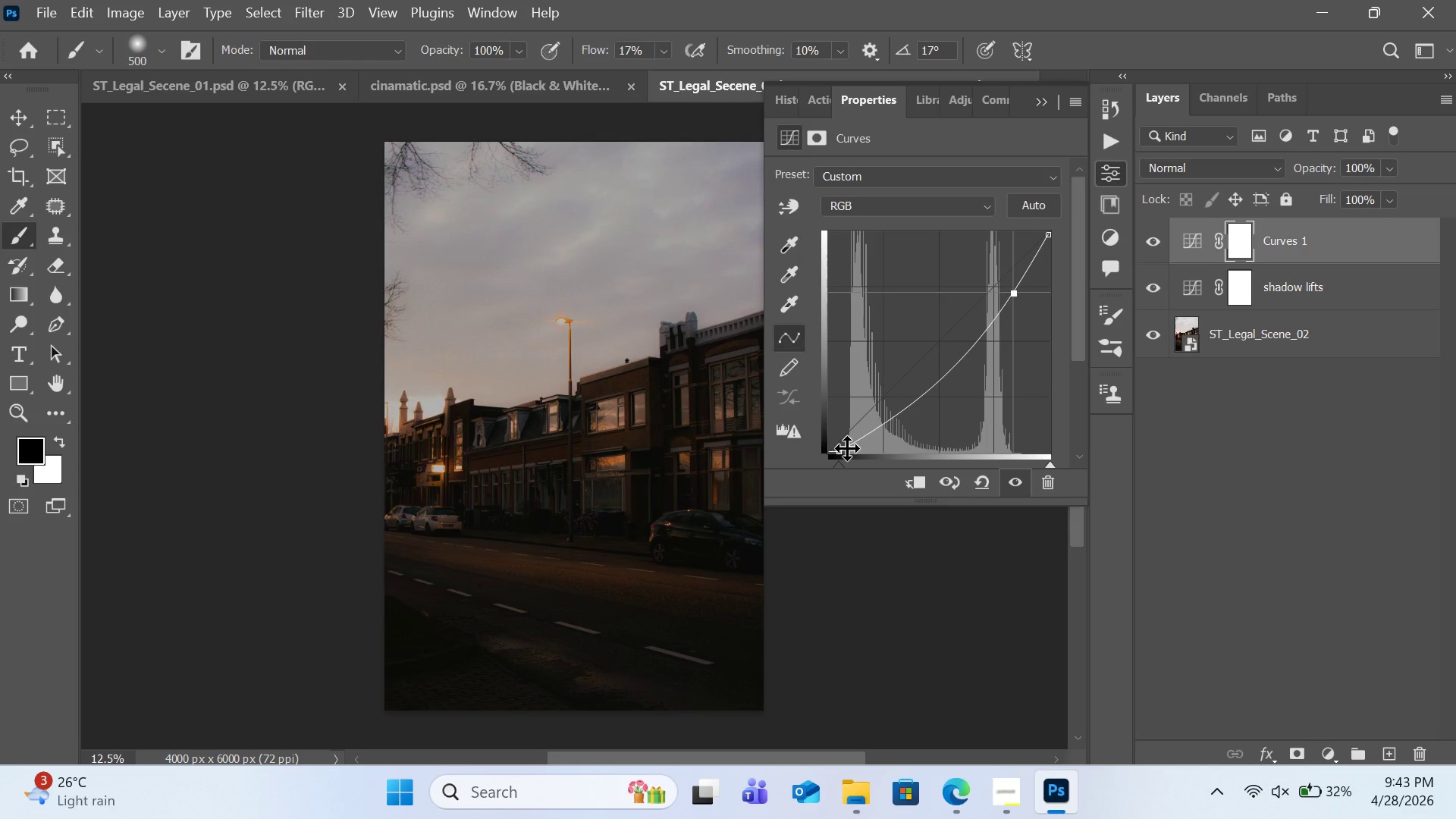 
wait(12.66)
 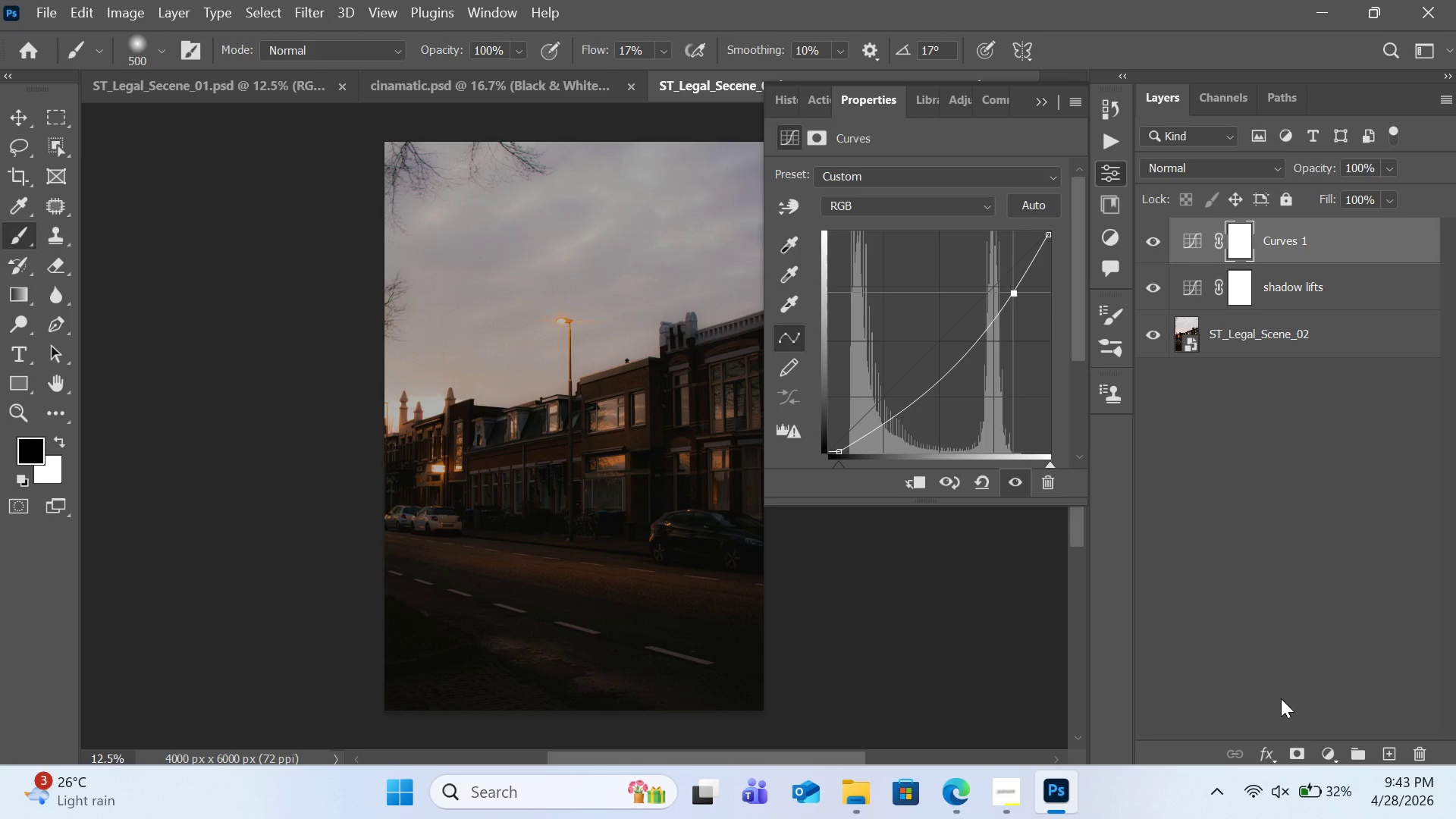 
key(Control+I)
 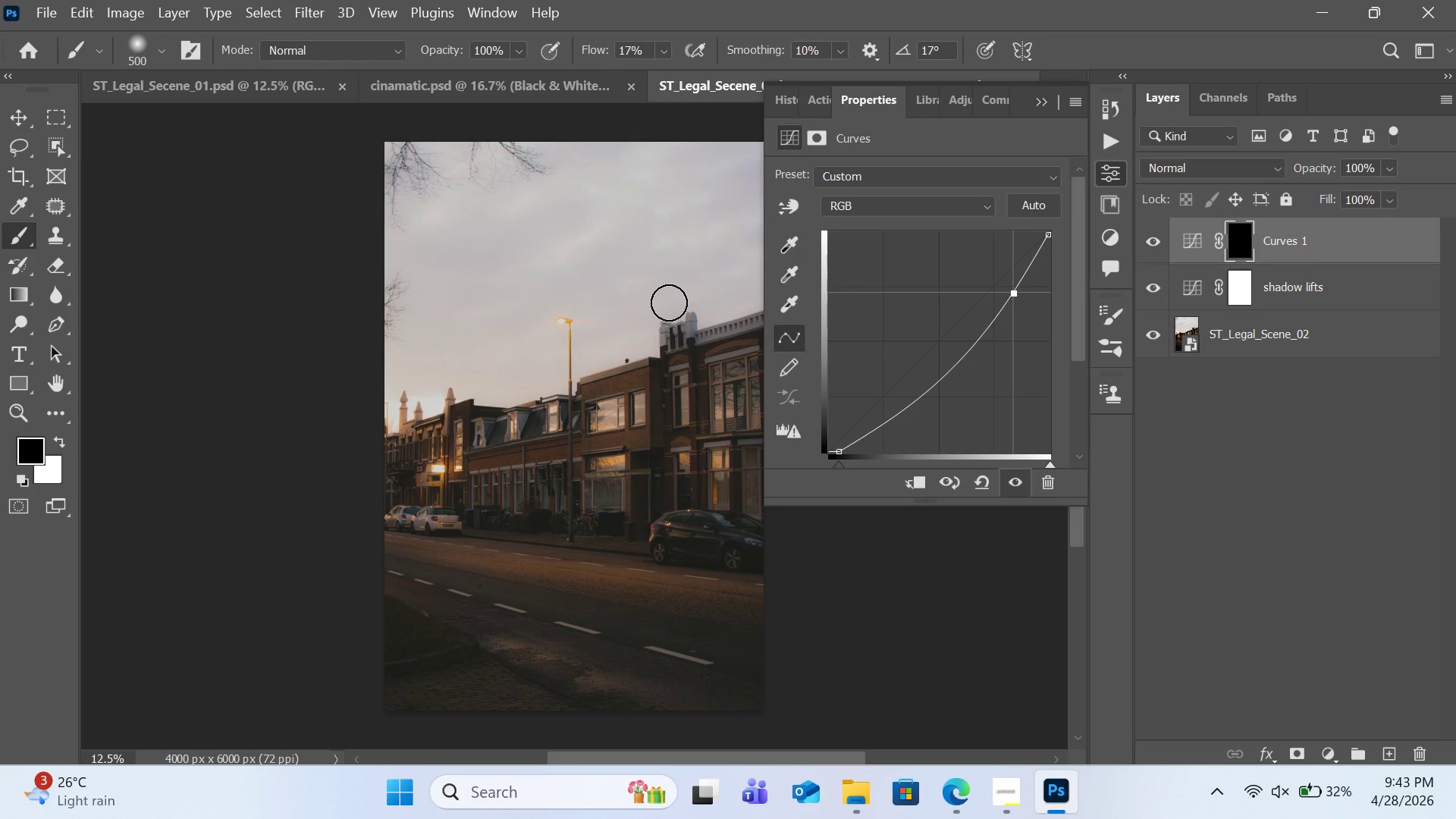 
left_click_drag(start_coordinate=[669, 300], to_coordinate=[513, 330])
 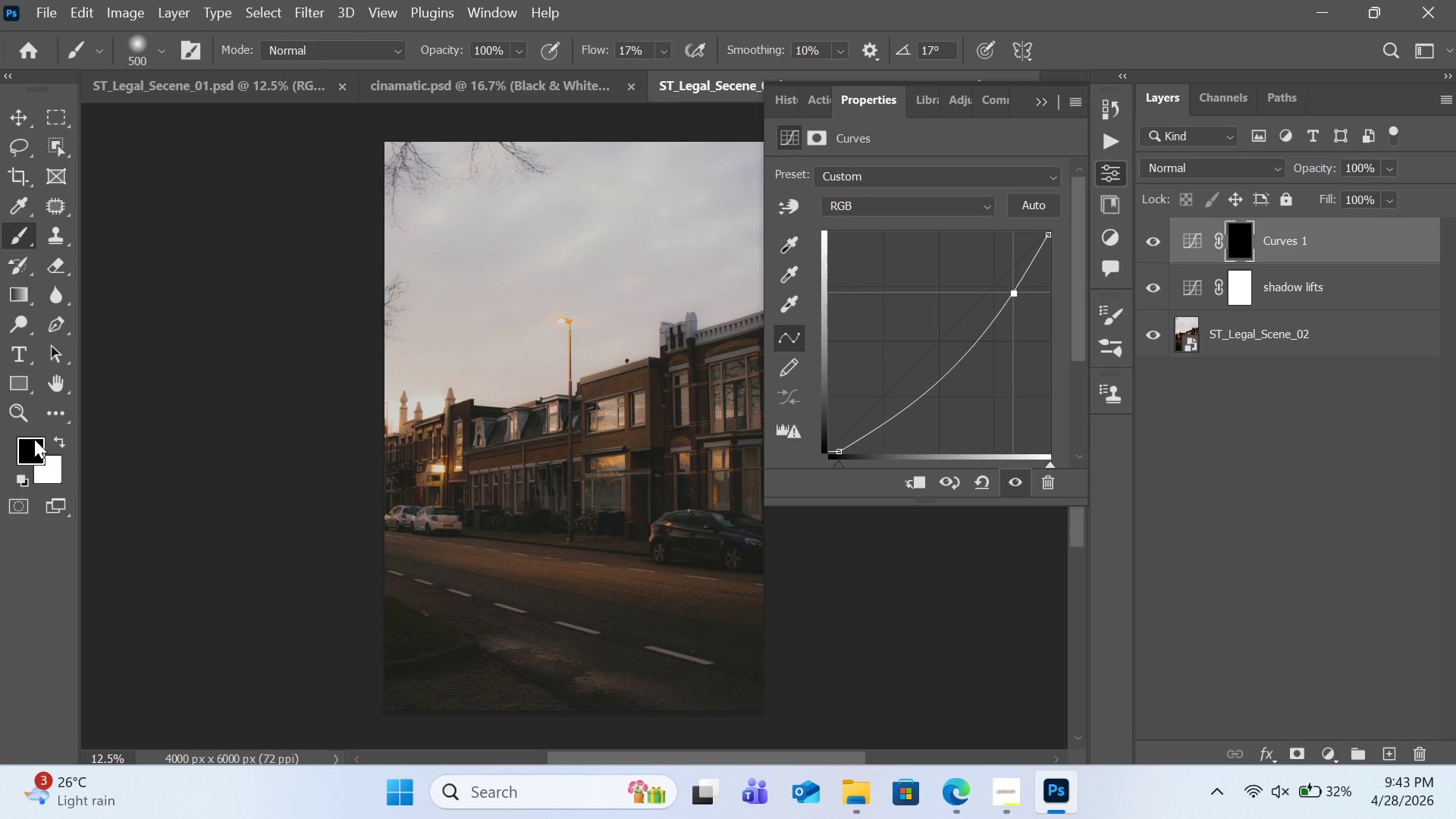 
left_click([57, 437])
 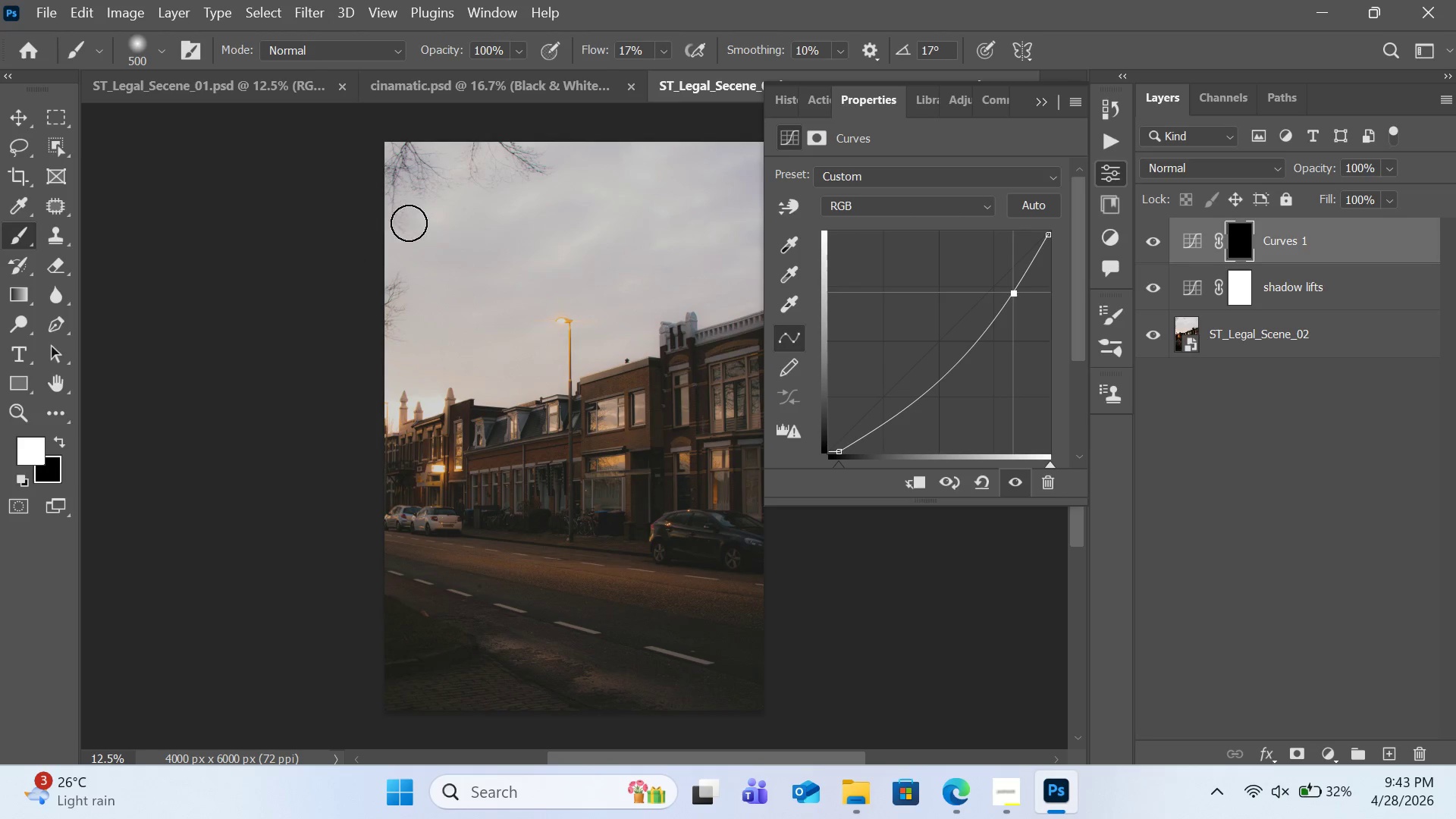 
left_click_drag(start_coordinate=[409, 223], to_coordinate=[344, 194])
 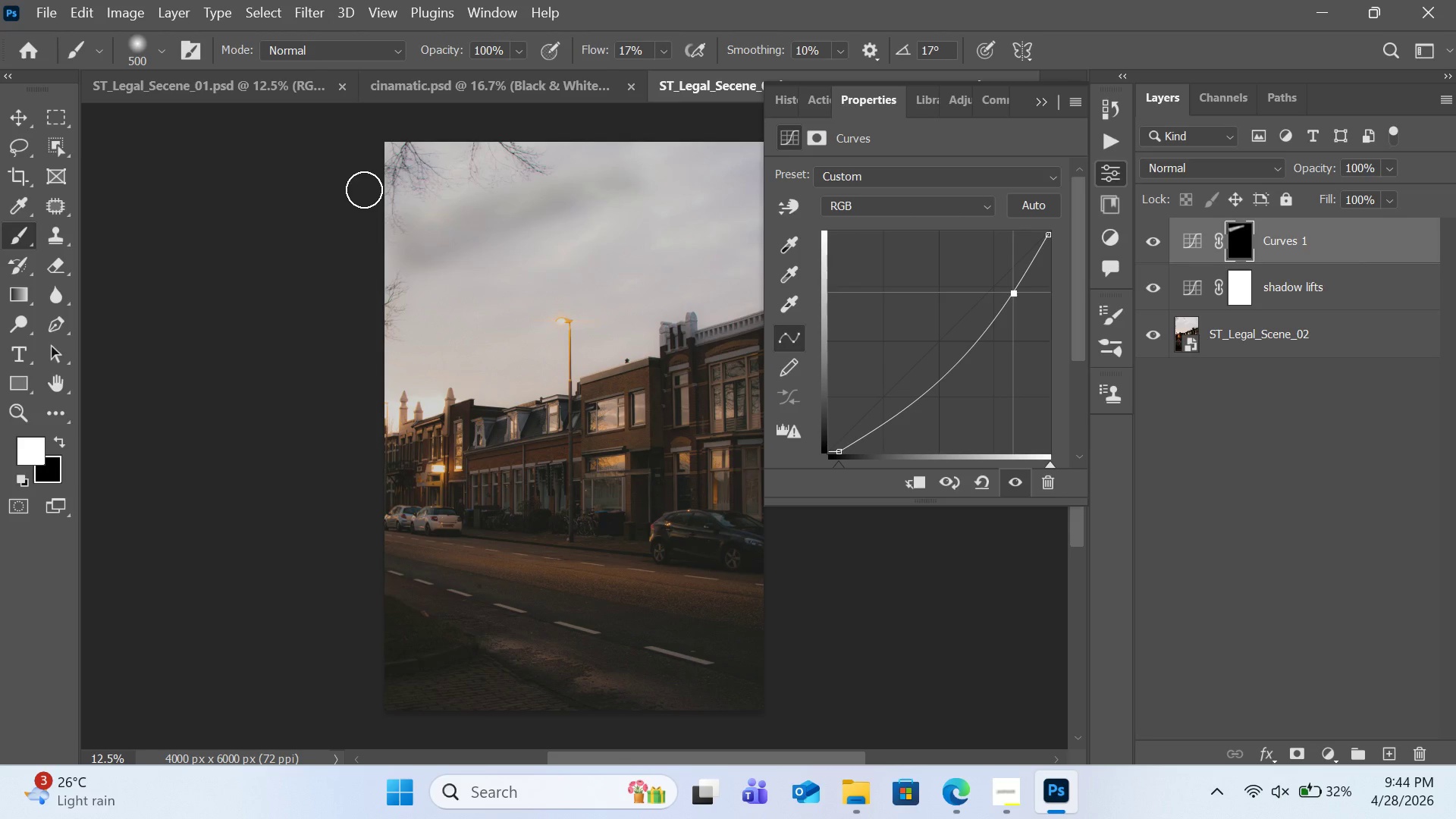 
hold_key(key=BracketRight, duration=0.62)
 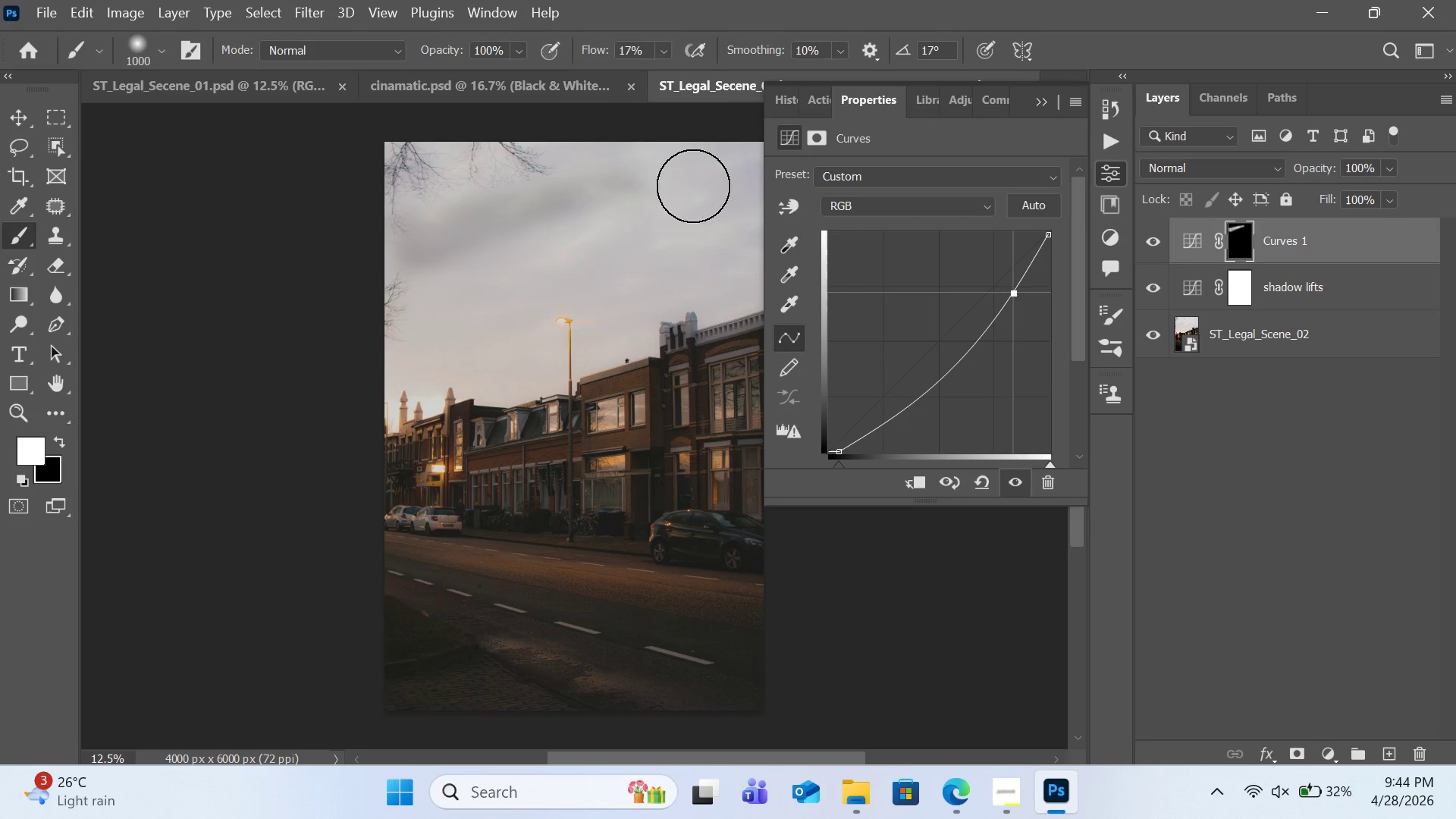 
left_click_drag(start_coordinate=[694, 186], to_coordinate=[380, 409])
 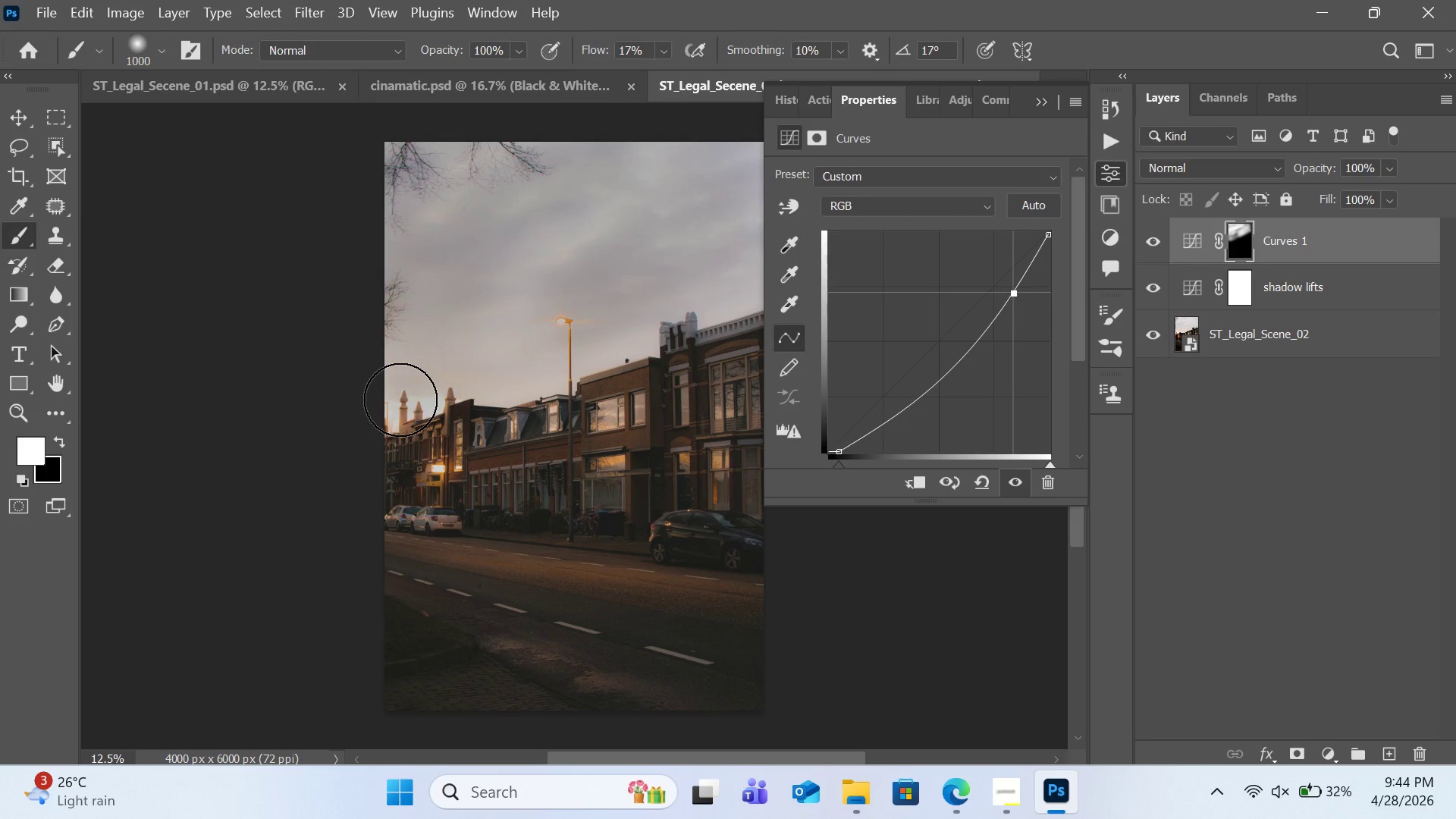 
left_click([401, 400])
 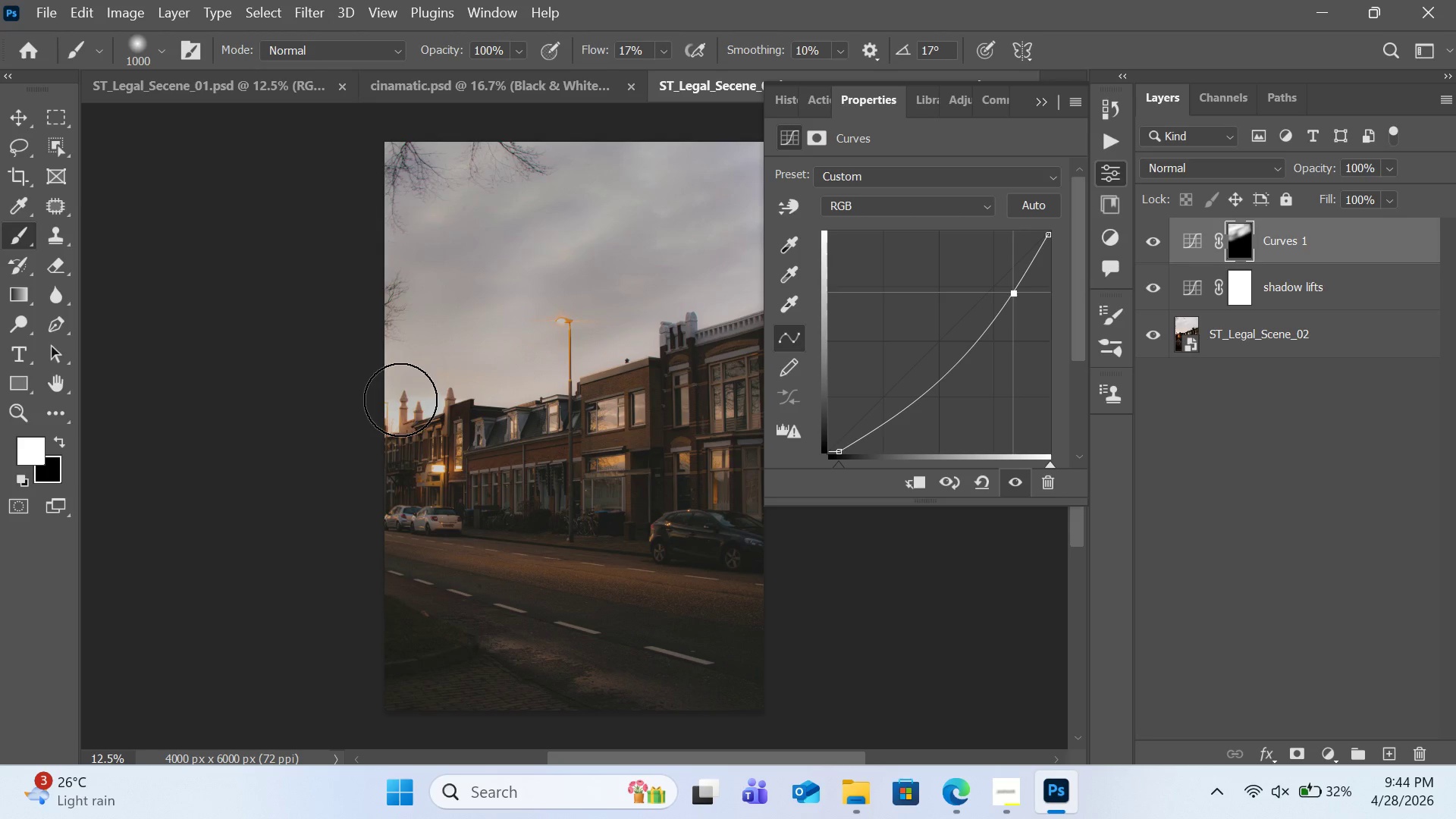 
left_click_drag(start_coordinate=[401, 400], to_coordinate=[374, 413])
 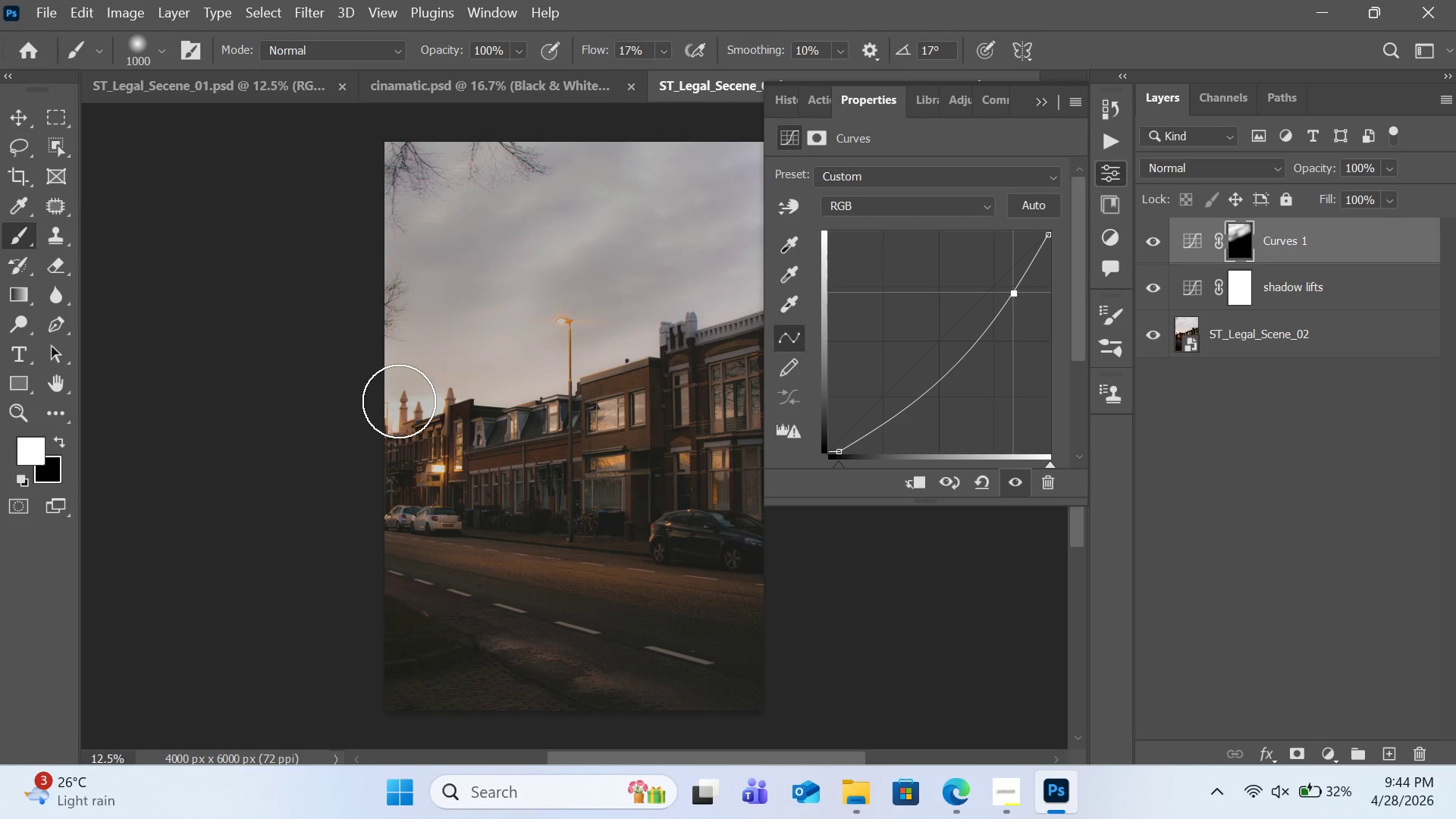 
left_click_drag(start_coordinate=[409, 397], to_coordinate=[384, 409])
 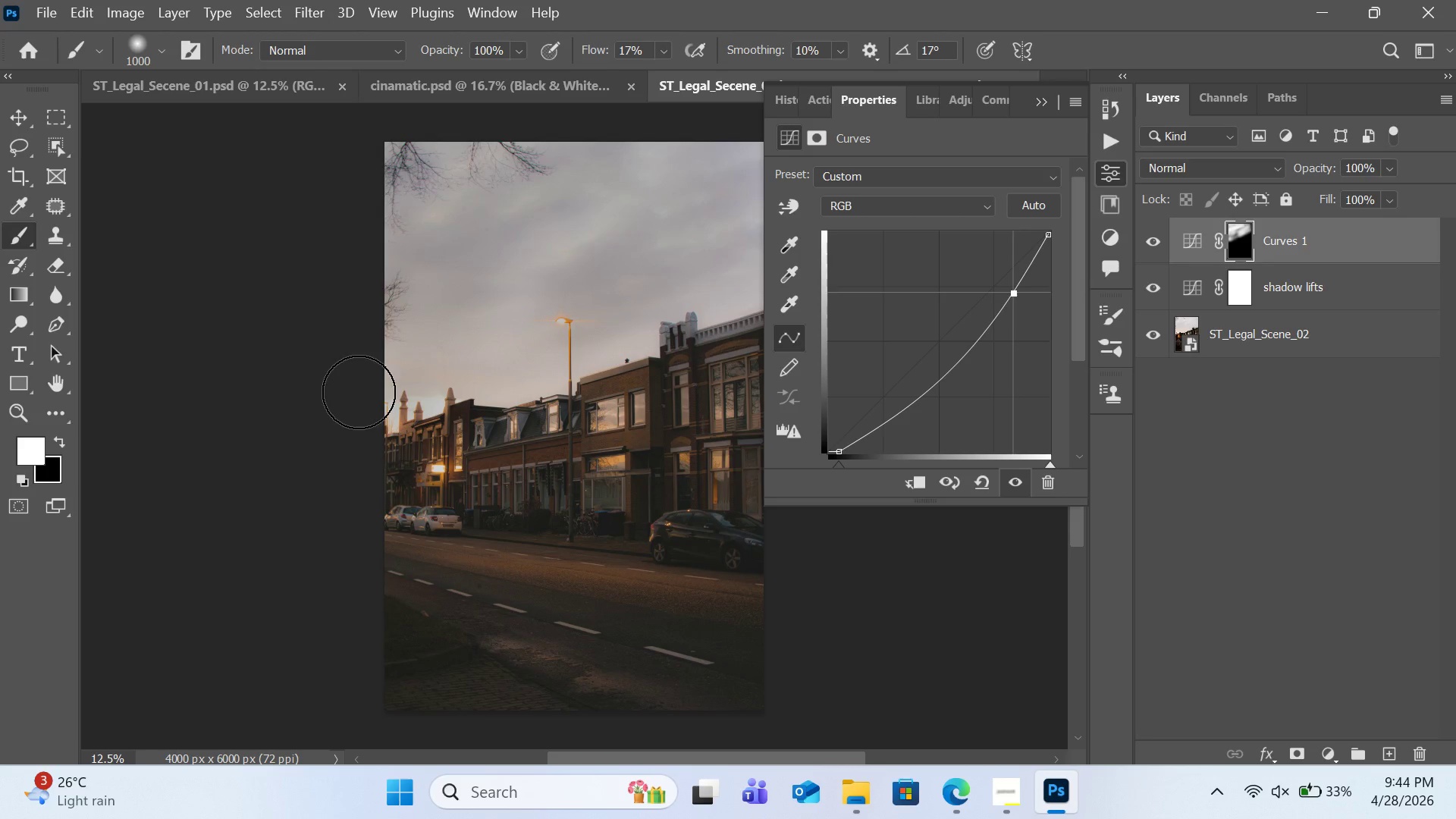 
left_click_drag(start_coordinate=[434, 384], to_coordinate=[362, 419])
 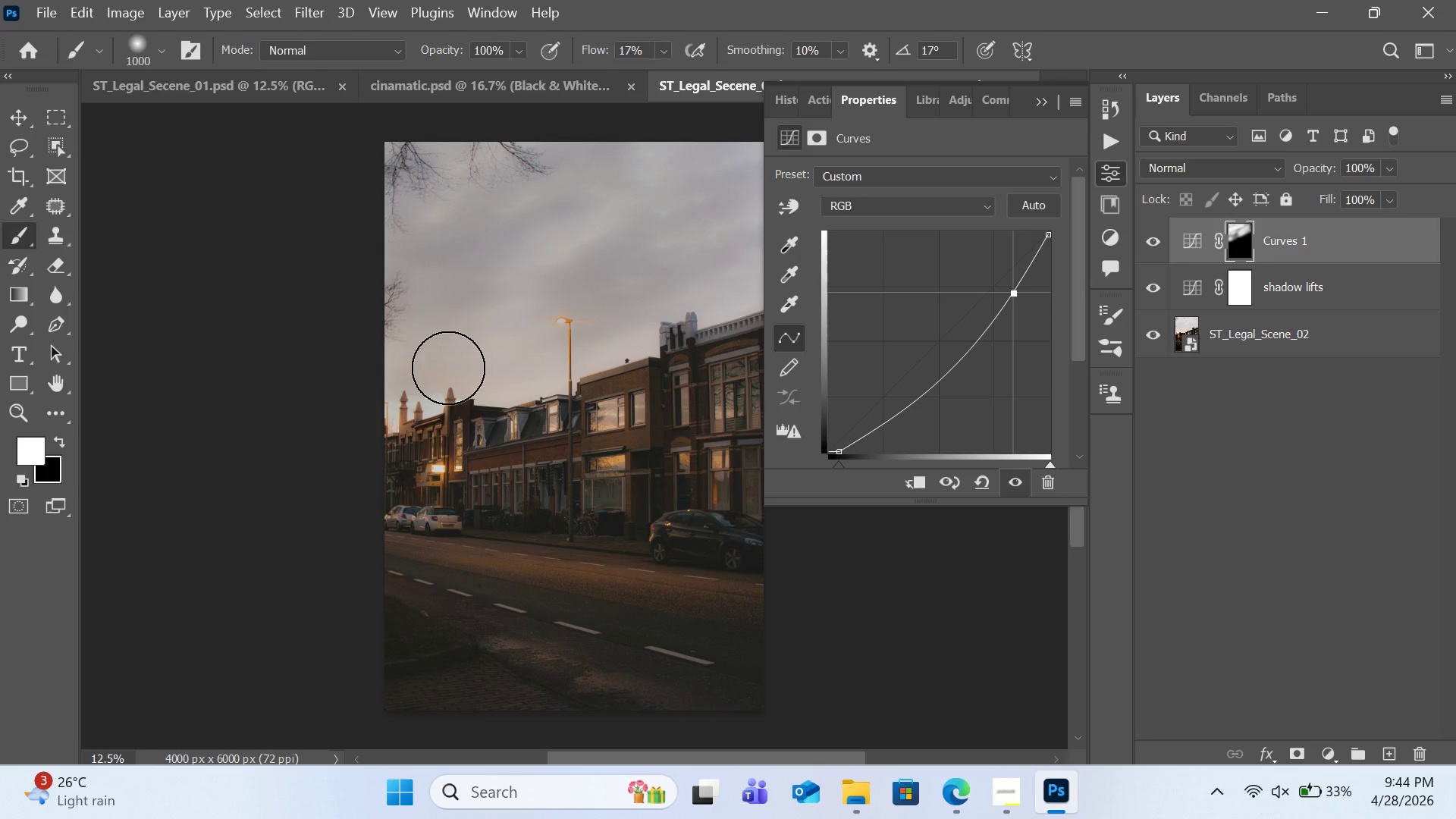 
left_click_drag(start_coordinate=[507, 345], to_coordinate=[740, 218])
 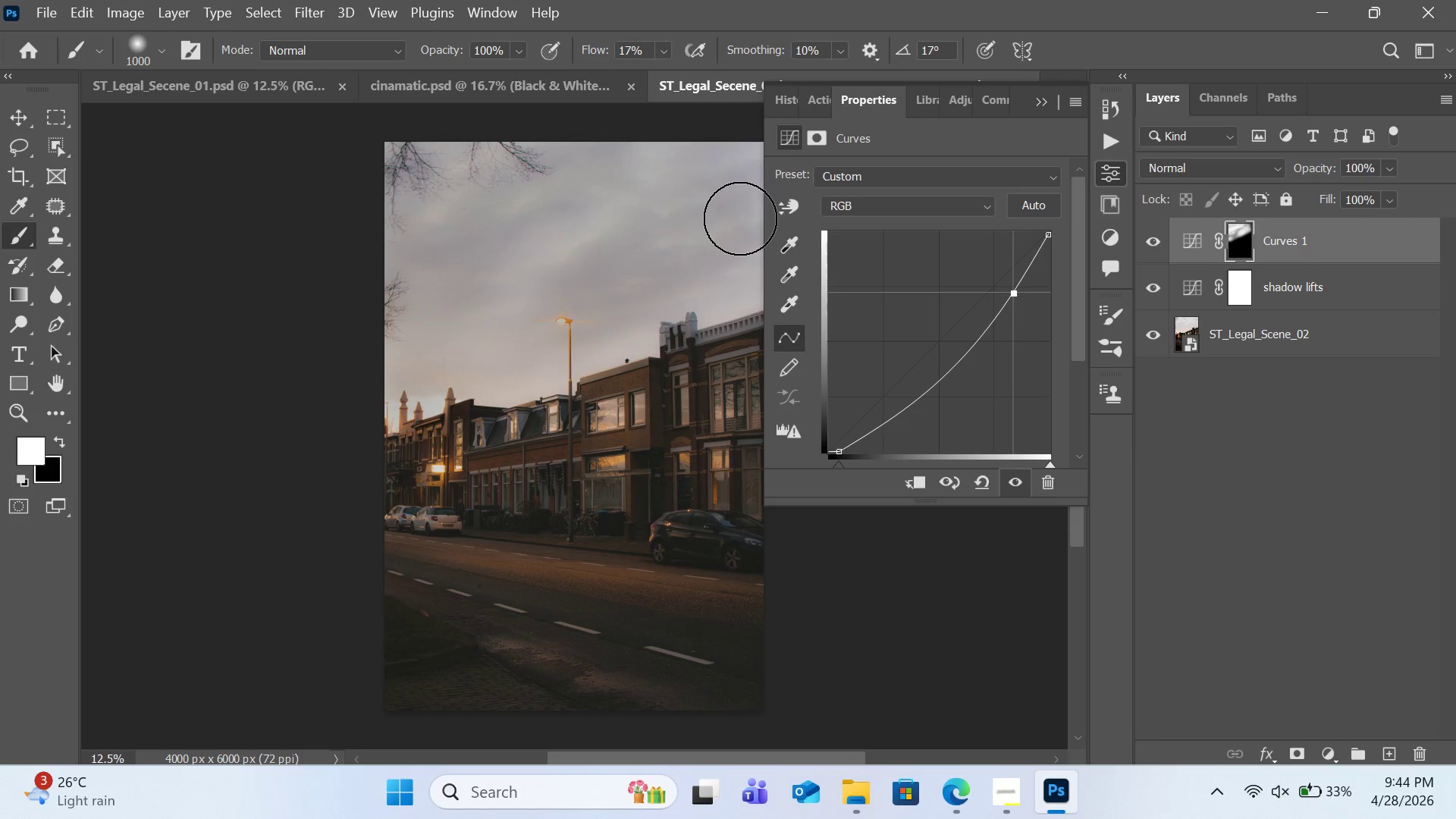 
left_click_drag(start_coordinate=[740, 218], to_coordinate=[356, 209])
 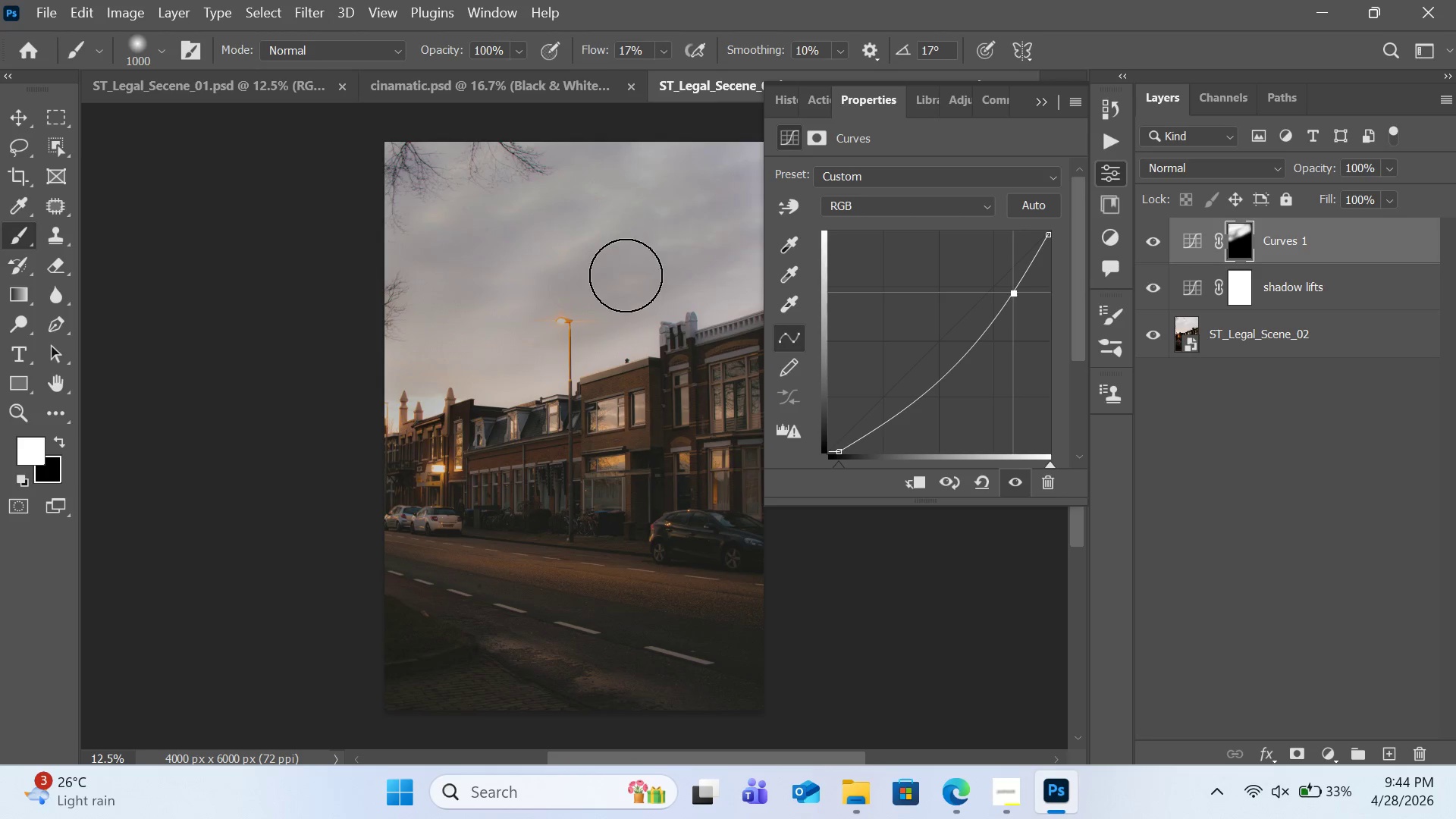 
left_click_drag(start_coordinate=[598, 303], to_coordinate=[406, 333])
 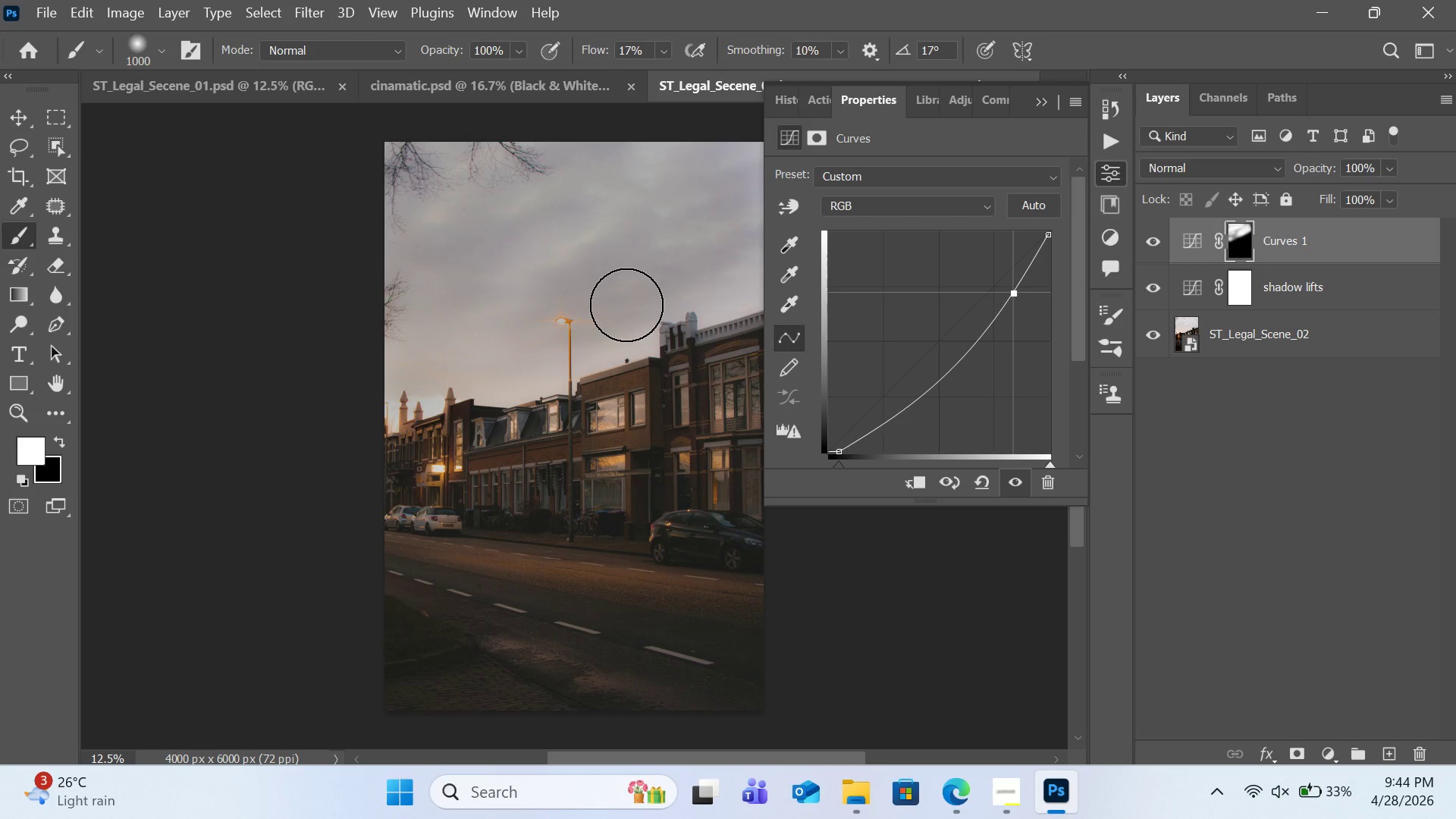 
wait(9.58)
 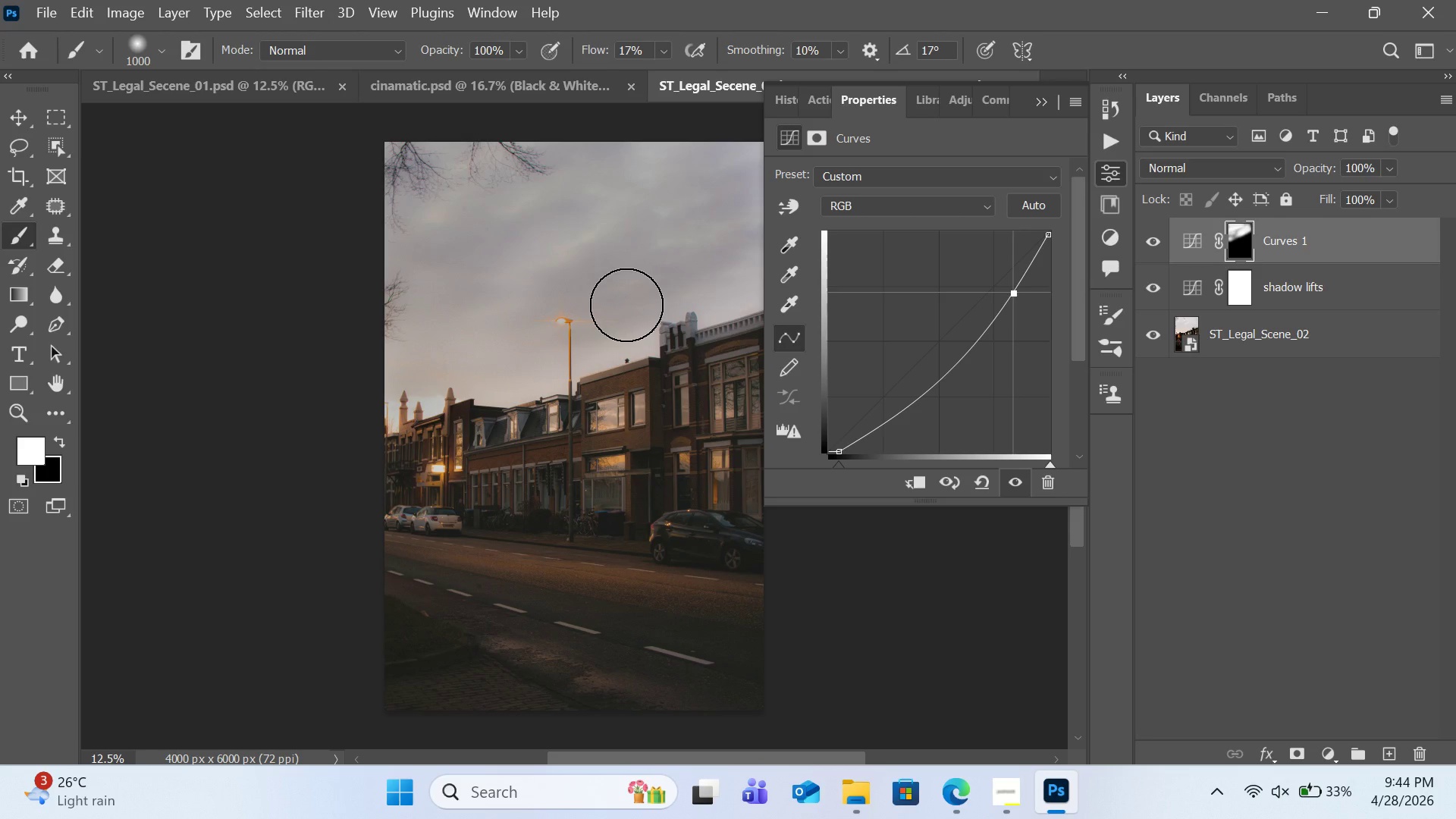 
left_click([1161, 297])
 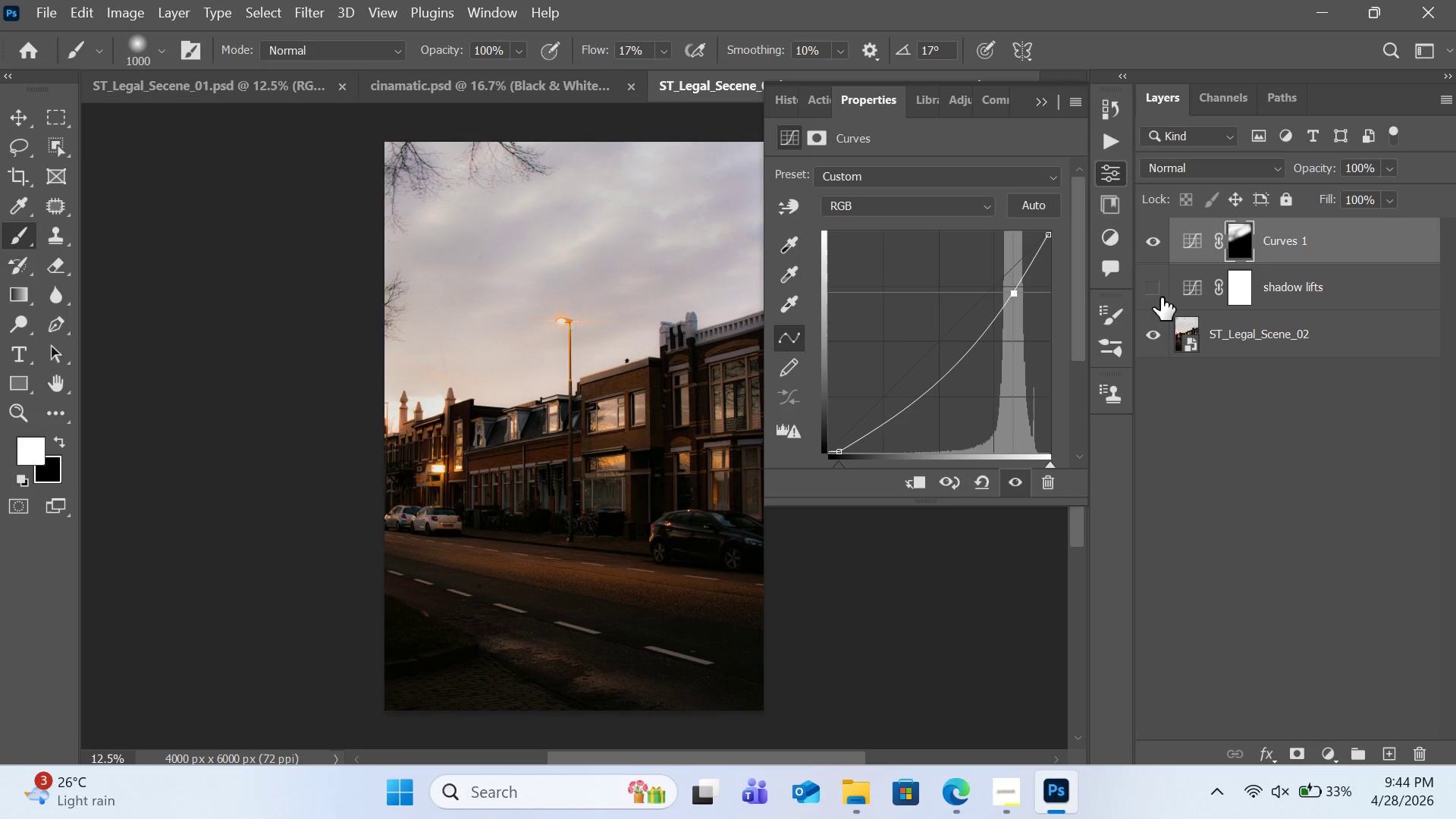 
left_click([1161, 297])
 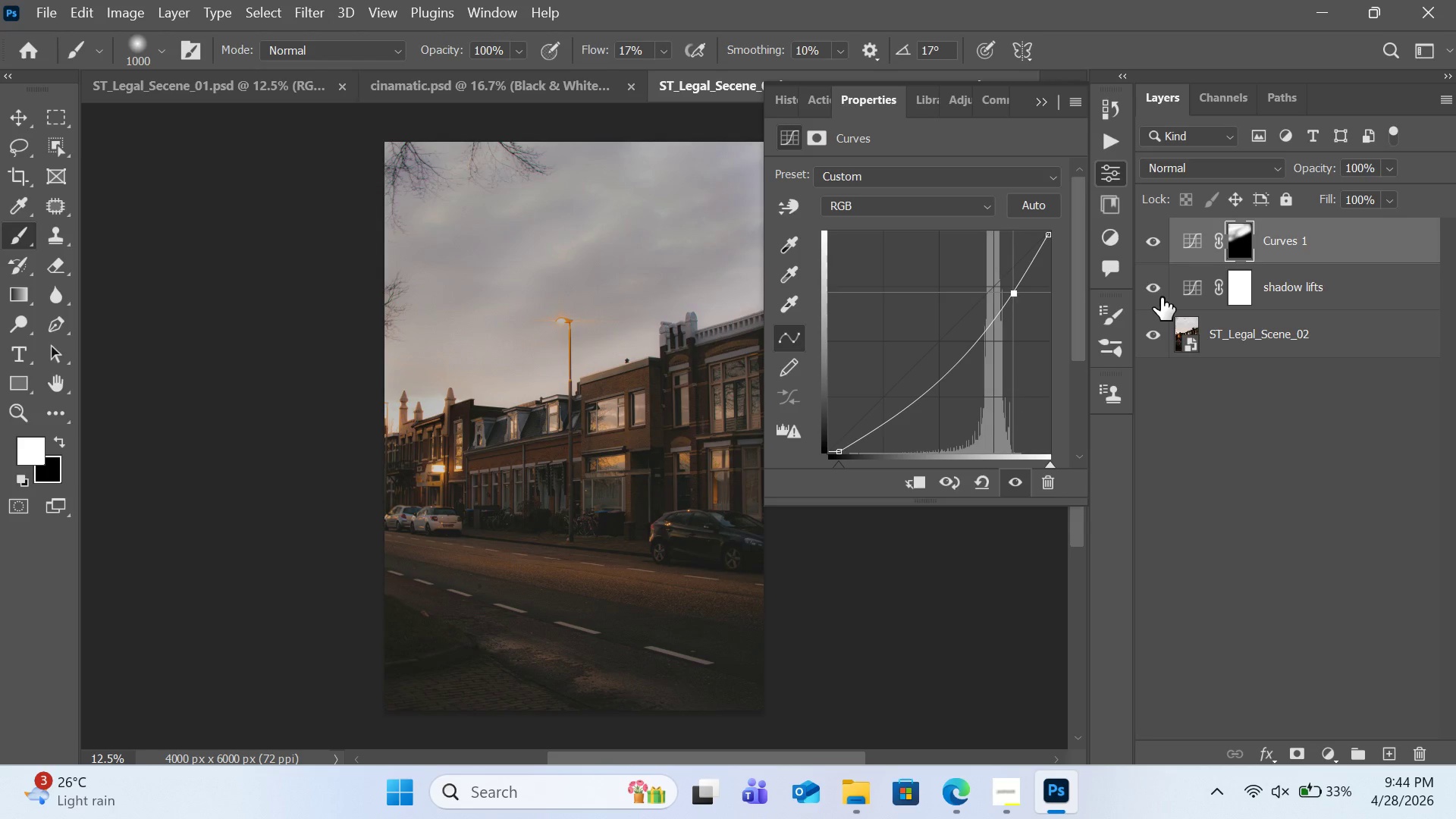 
left_click([1161, 297])
 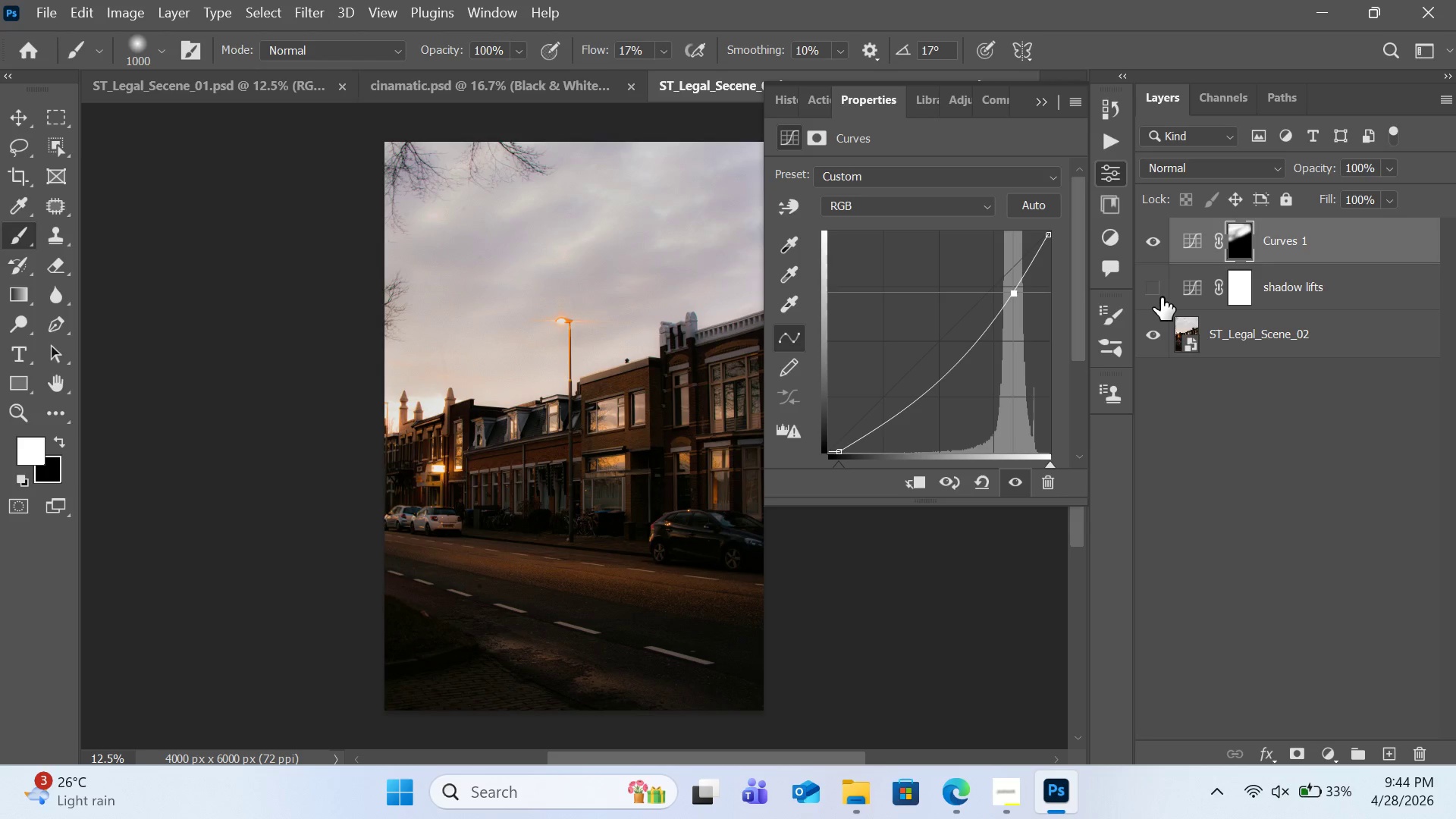 
left_click([1161, 297])
 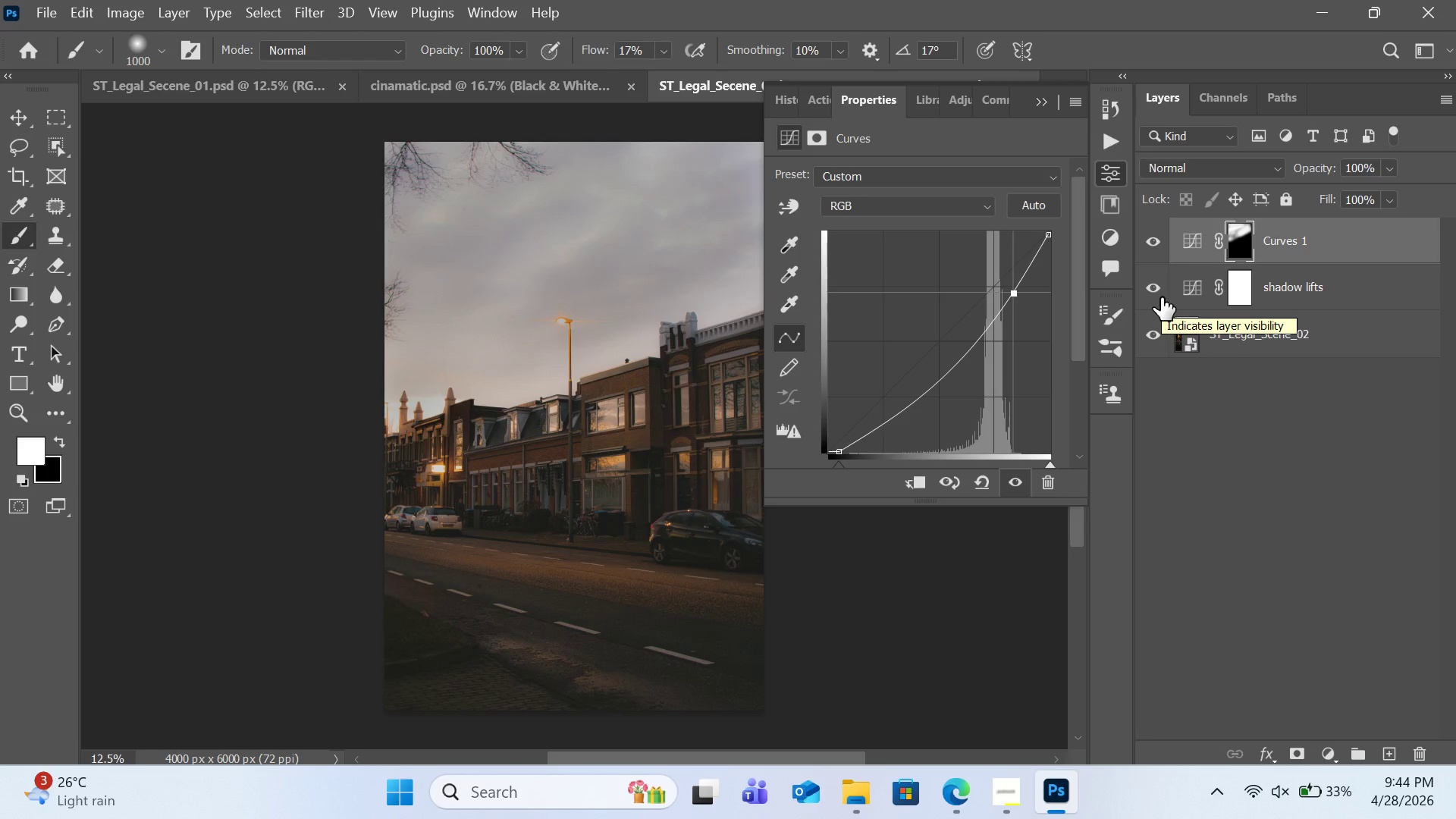 
left_click([1161, 297])
 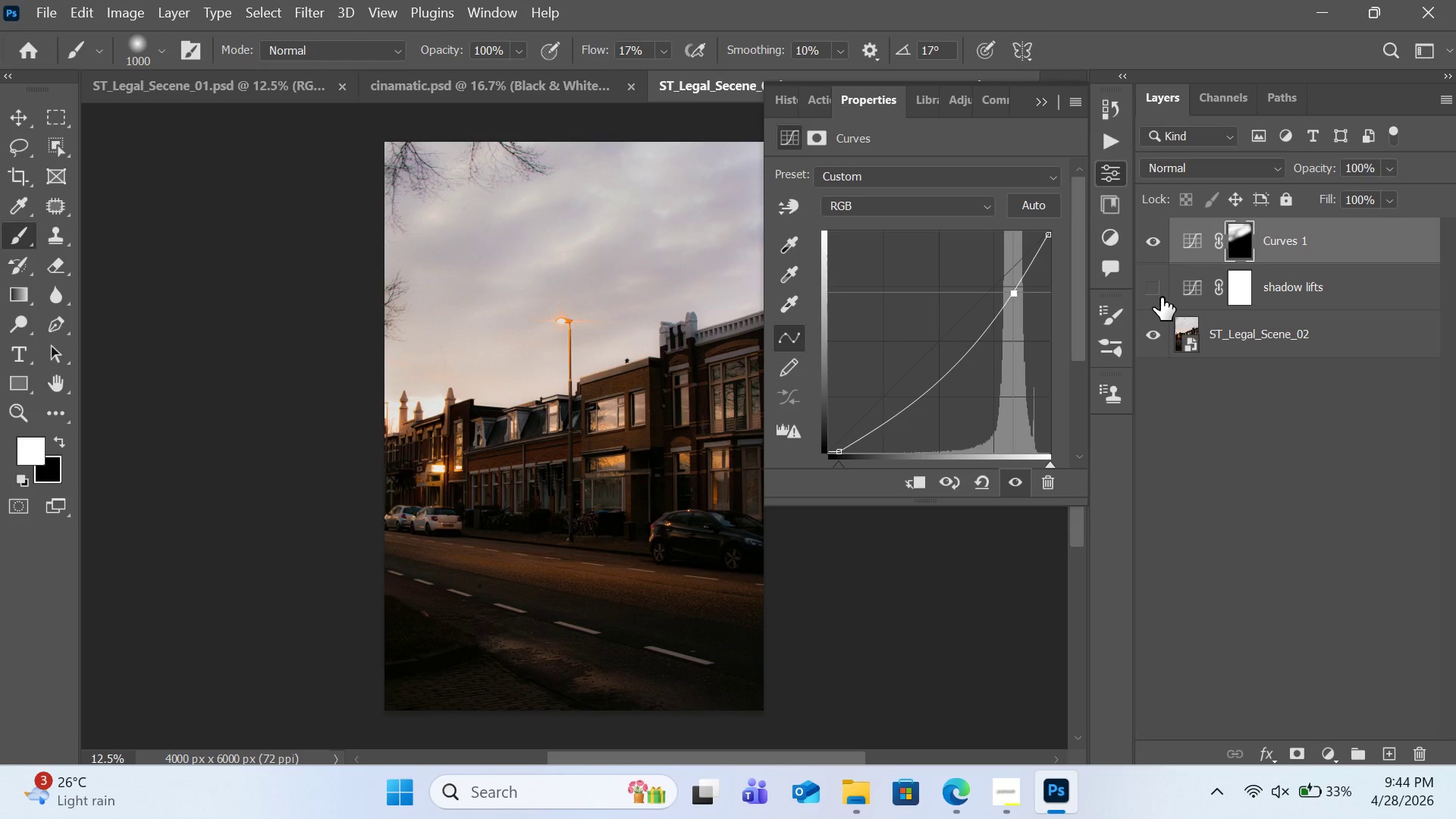 
left_click([1161, 297])
 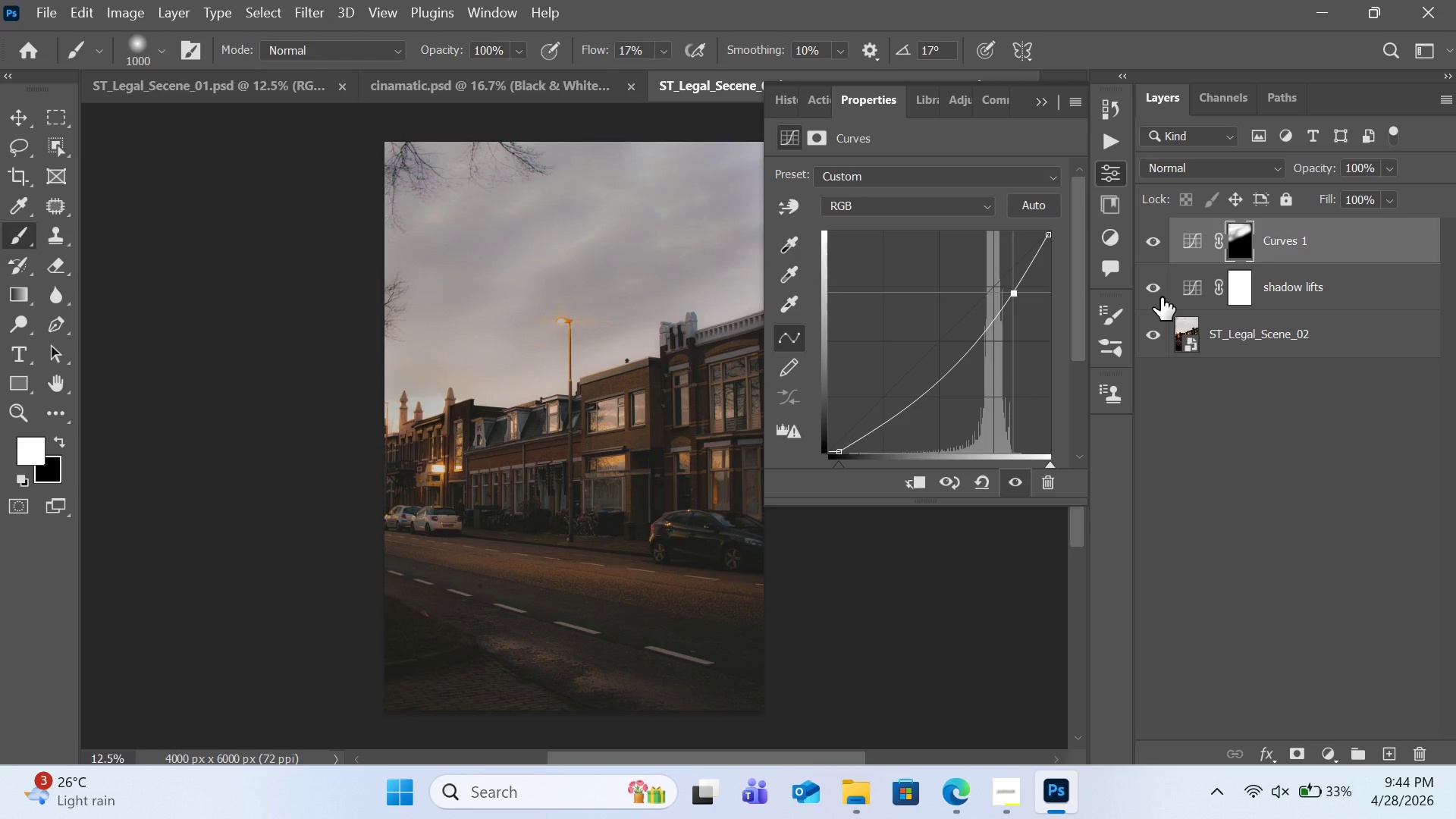 
left_click([1161, 297])
 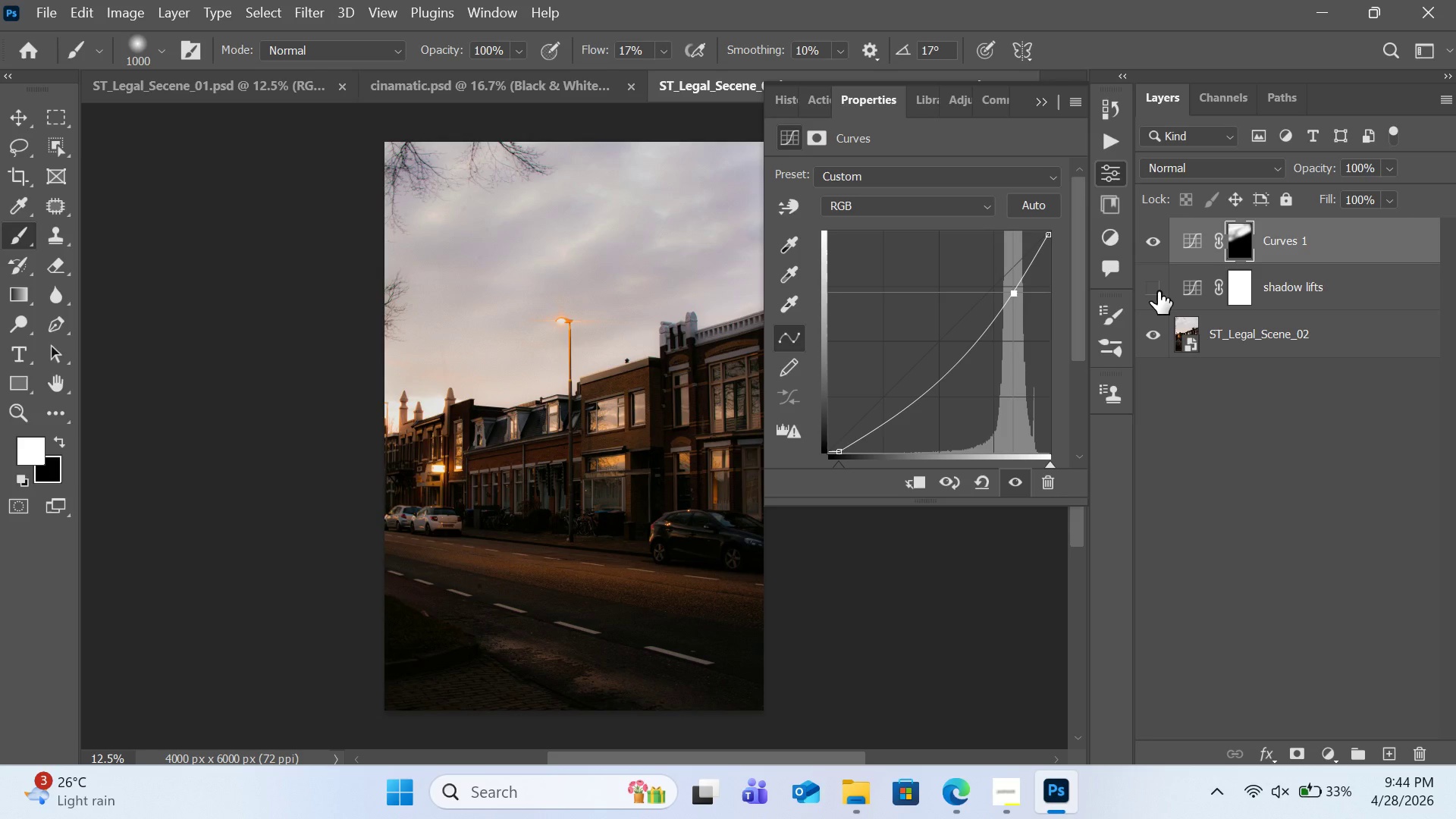 
left_click([1158, 291])
 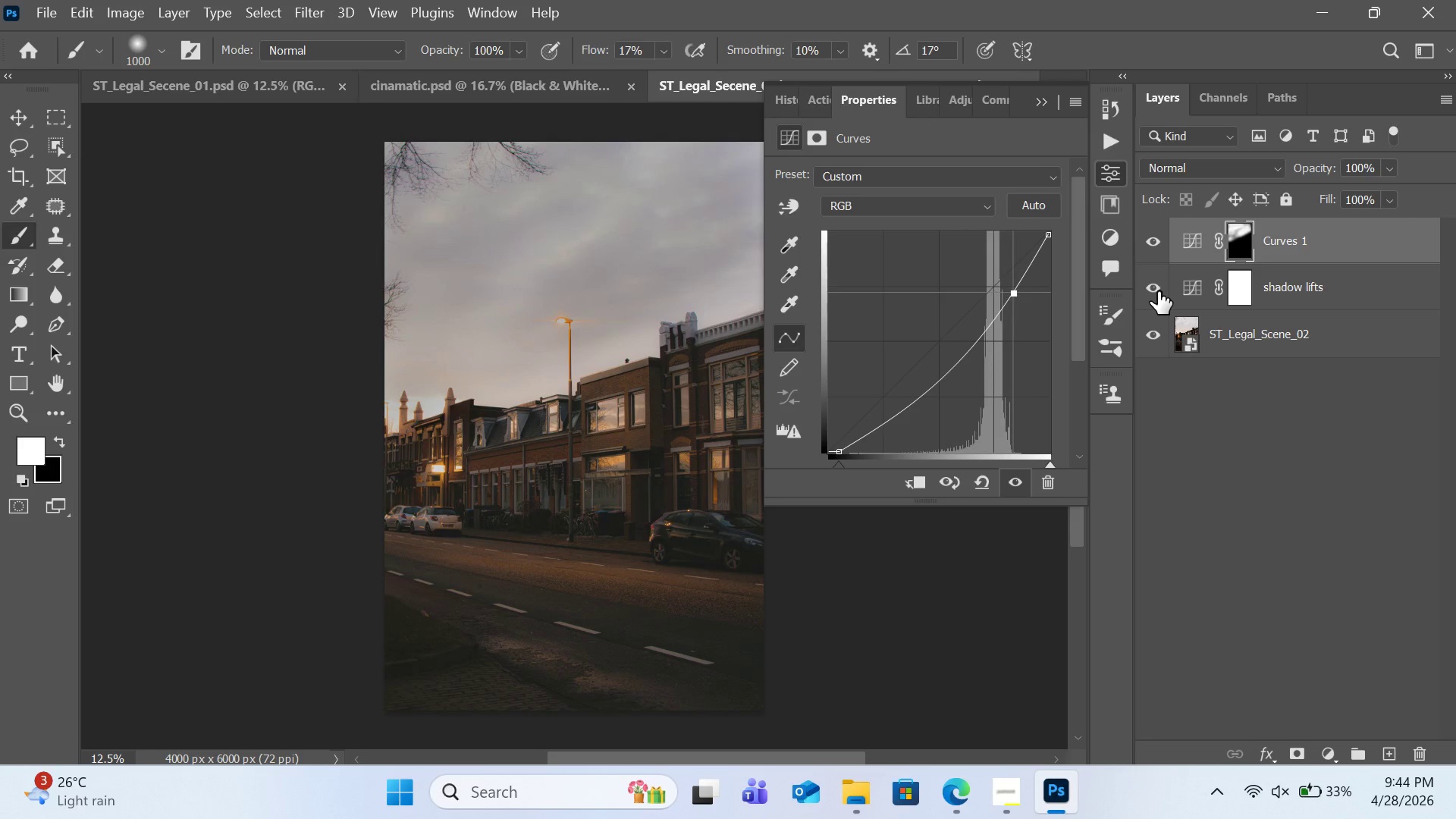 
left_click([1158, 291])
 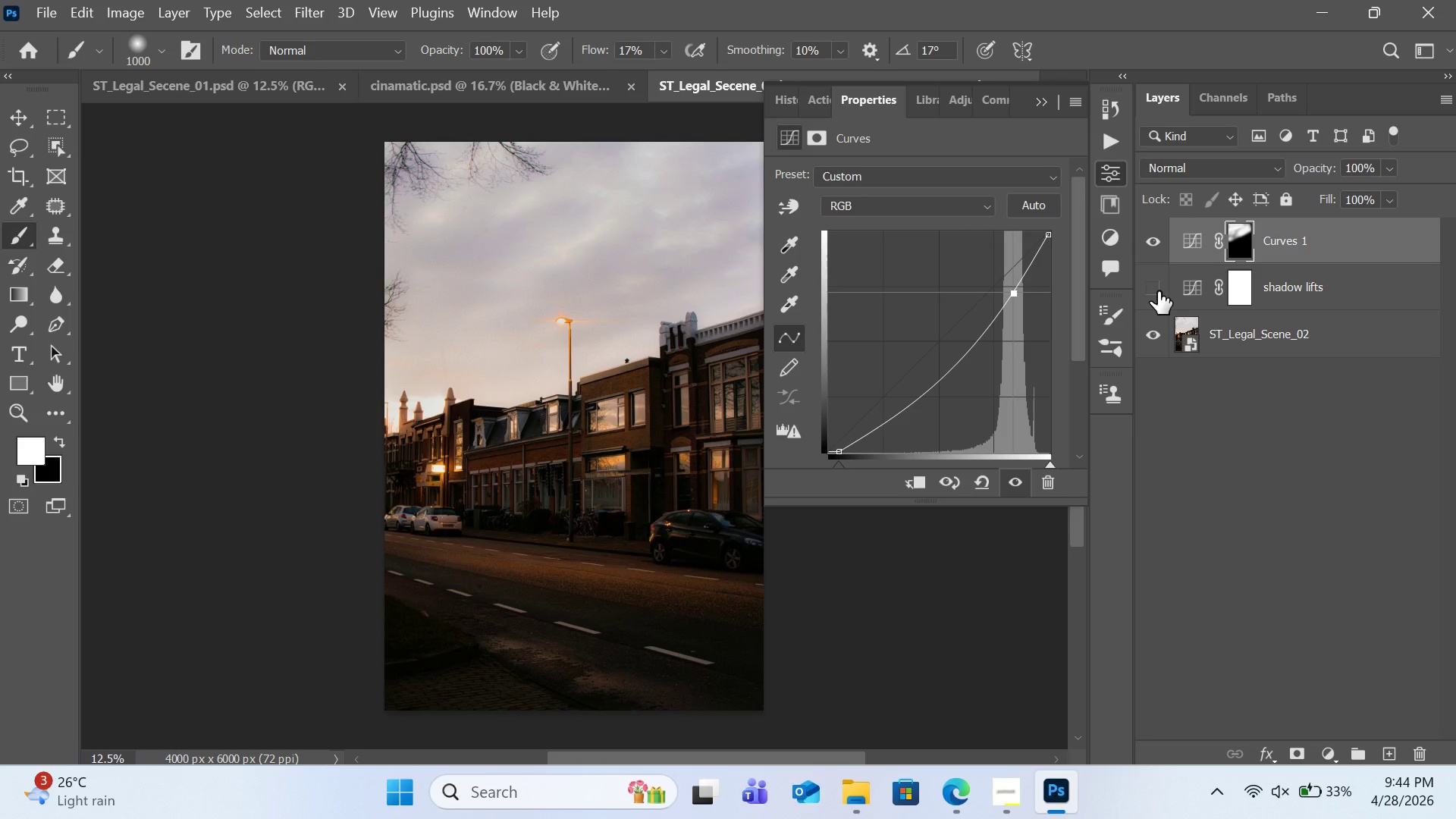 
left_click([1158, 291])
 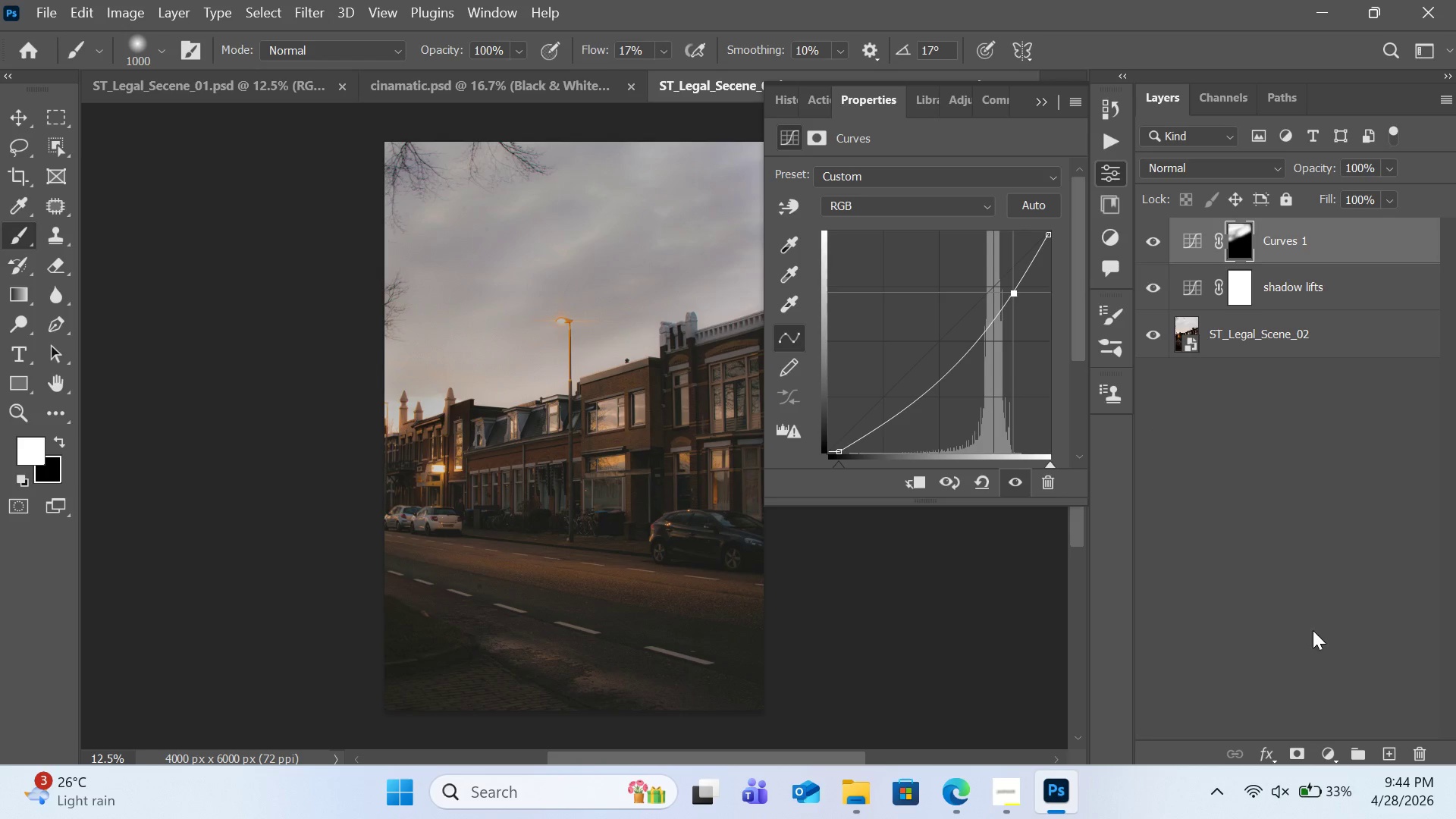 
left_click([1322, 748])
 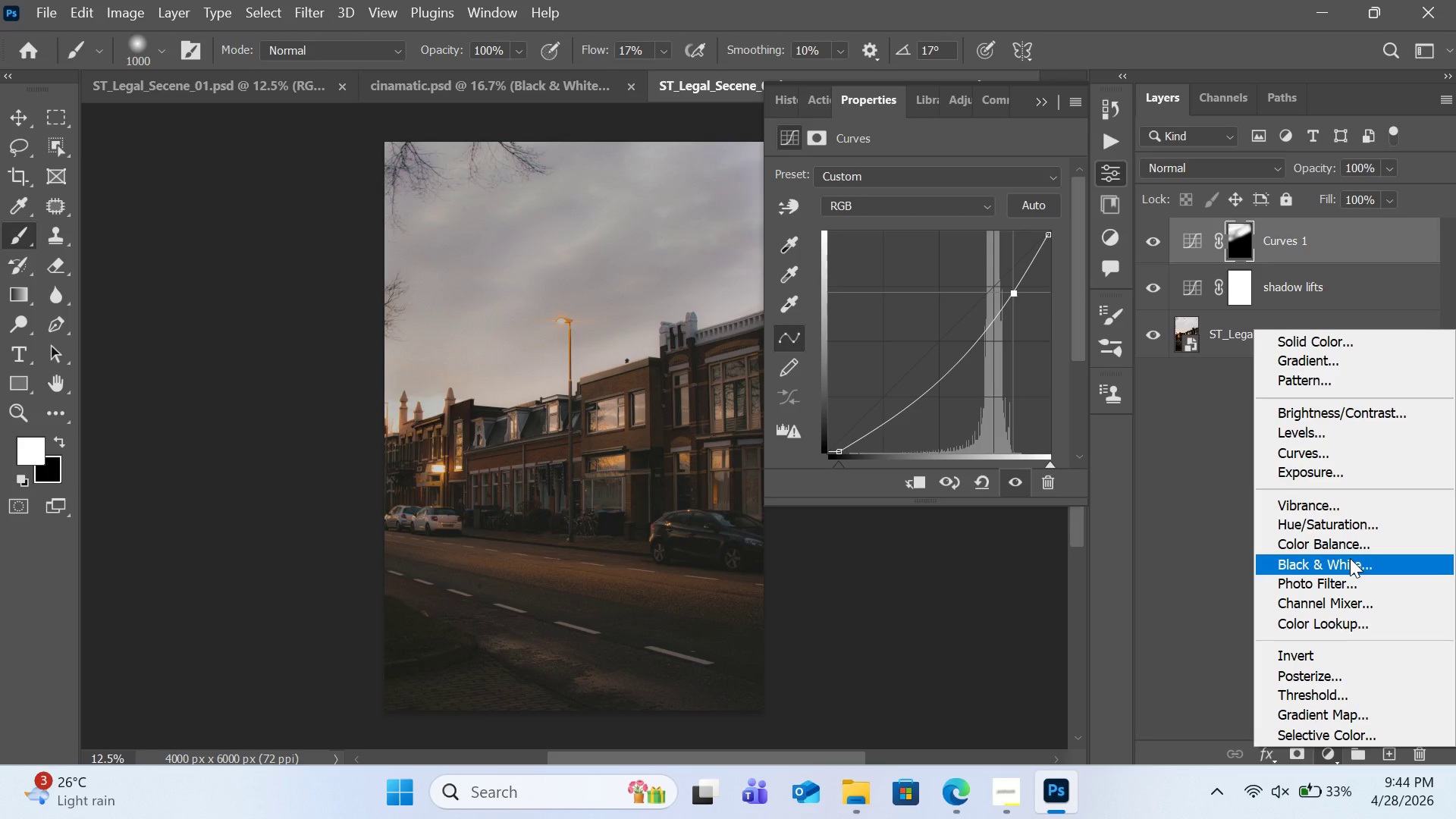 
wait(7.02)
 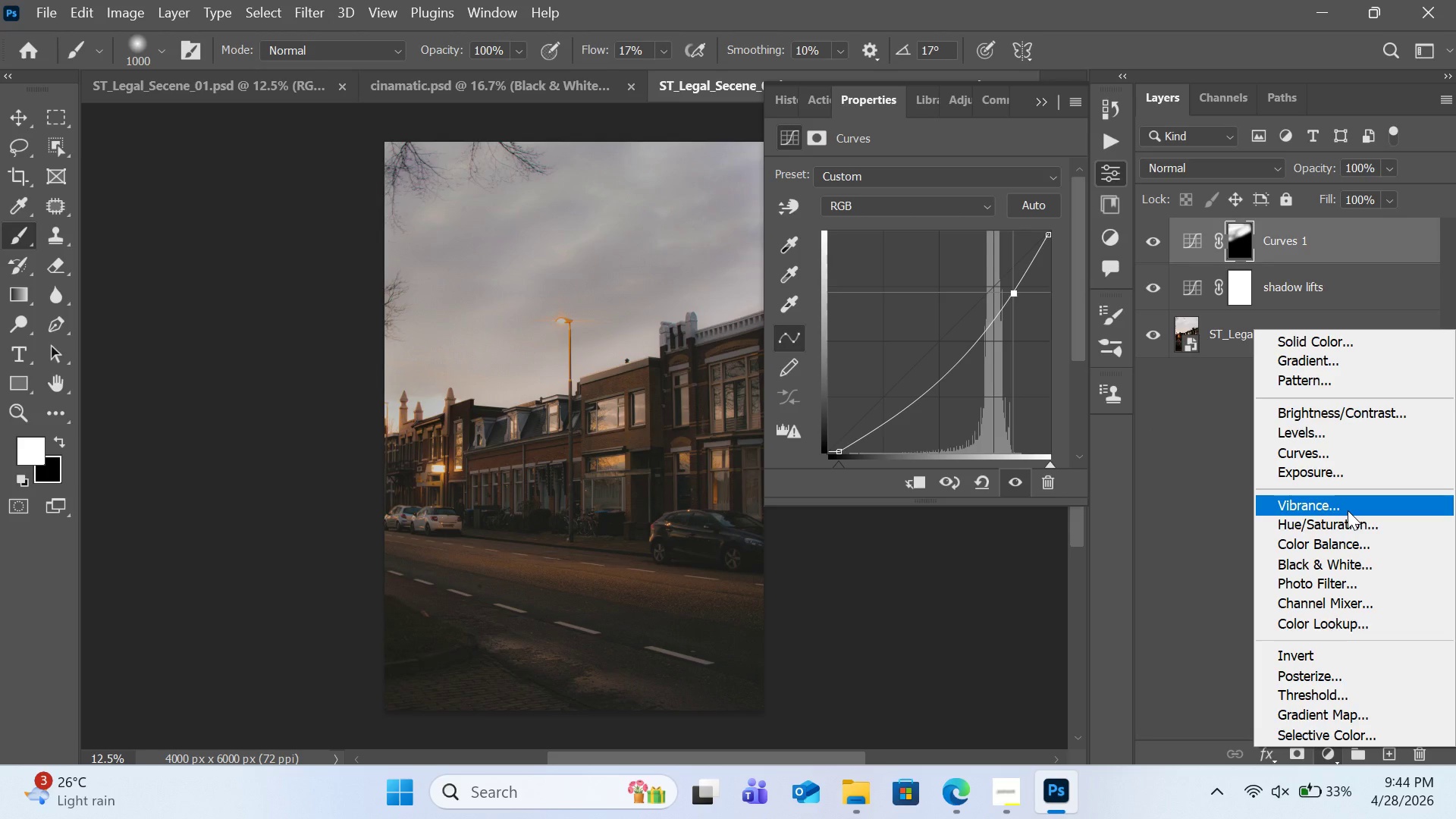 
left_click([1330, 406])
 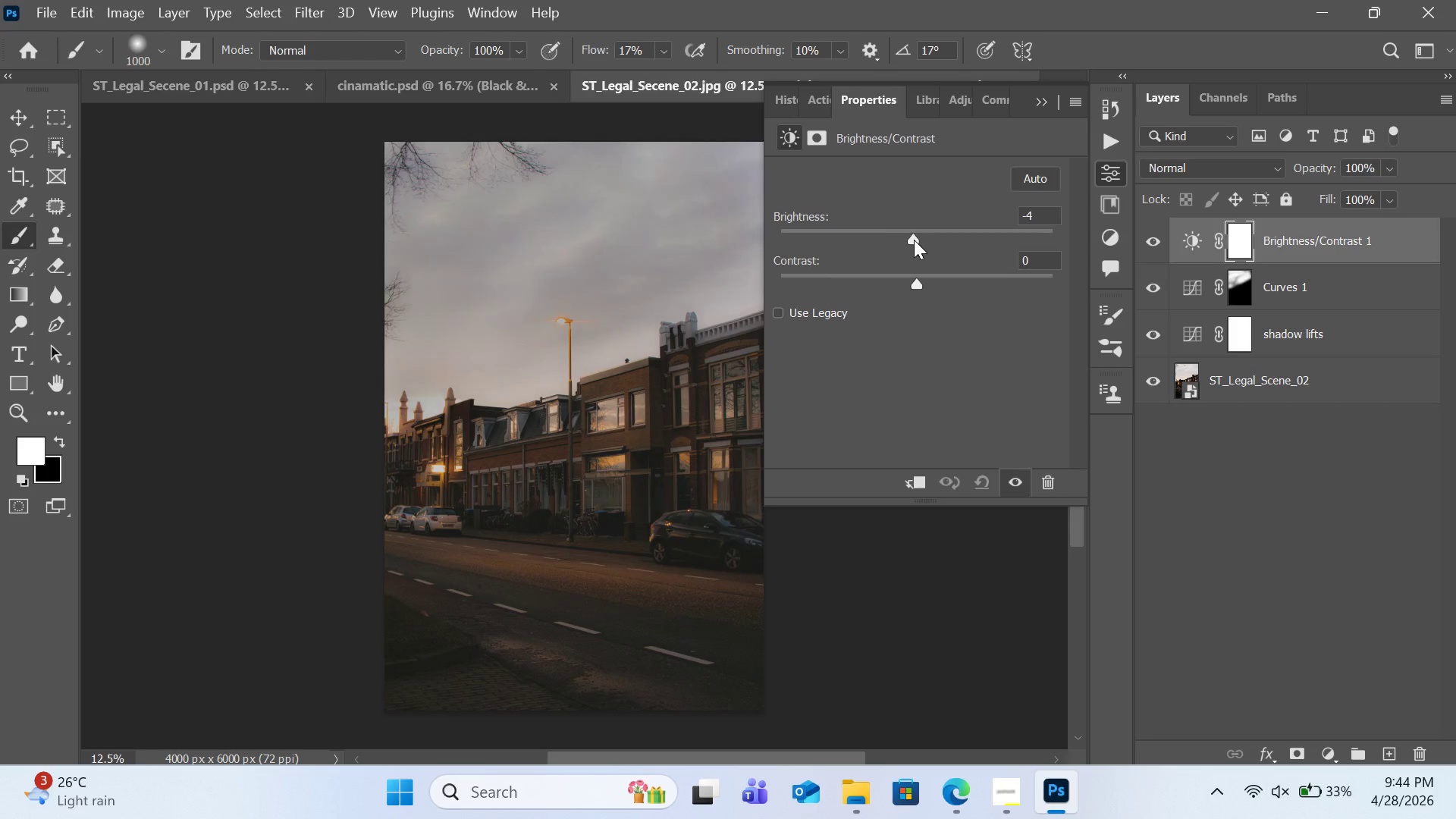 
left_click_drag(start_coordinate=[918, 280], to_coordinate=[937, 280])
 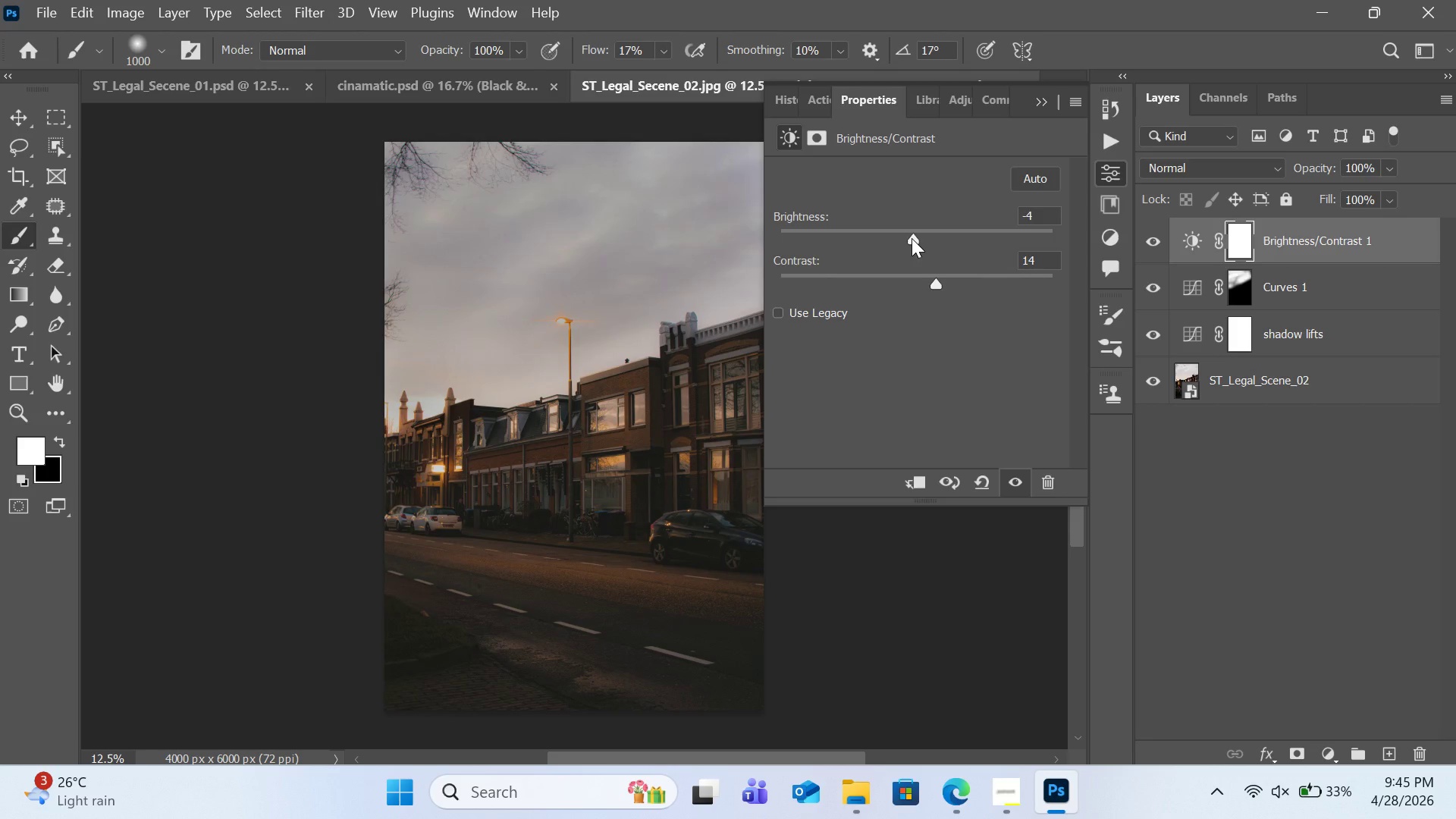 
left_click_drag(start_coordinate=[912, 238], to_coordinate=[918, 241])
 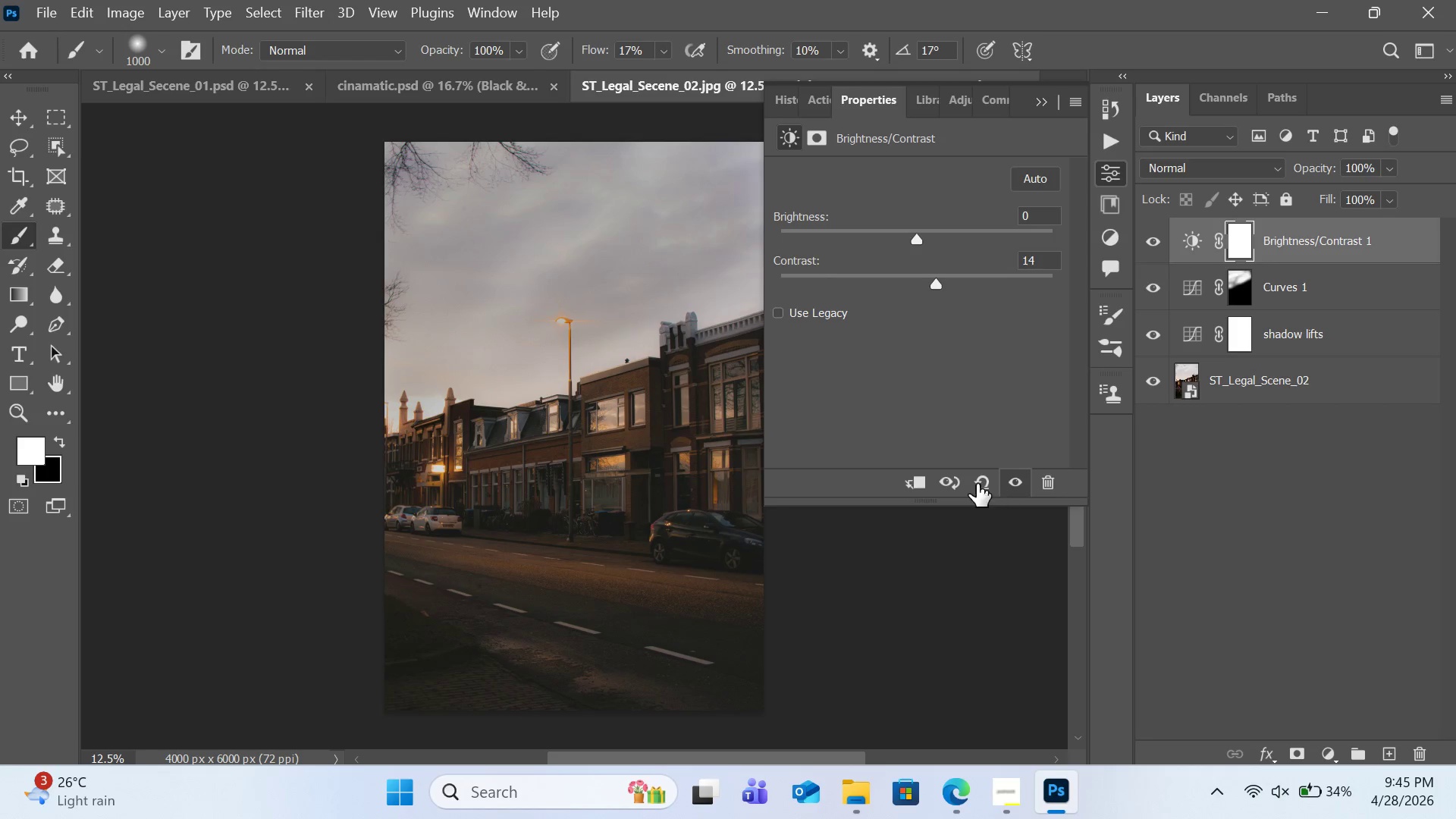 
left_click([1288, 502])
 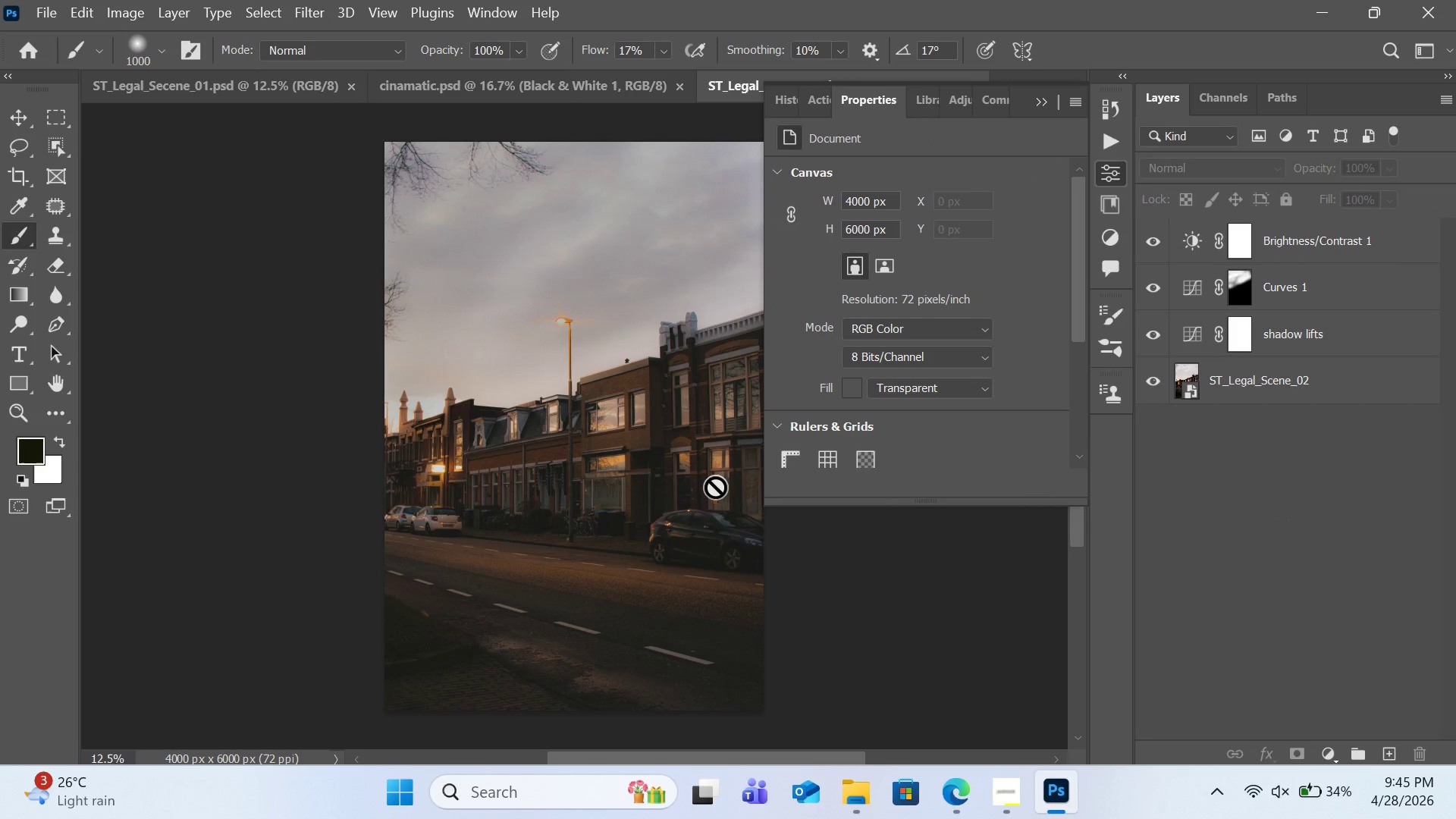 
key(Control+Equal)
 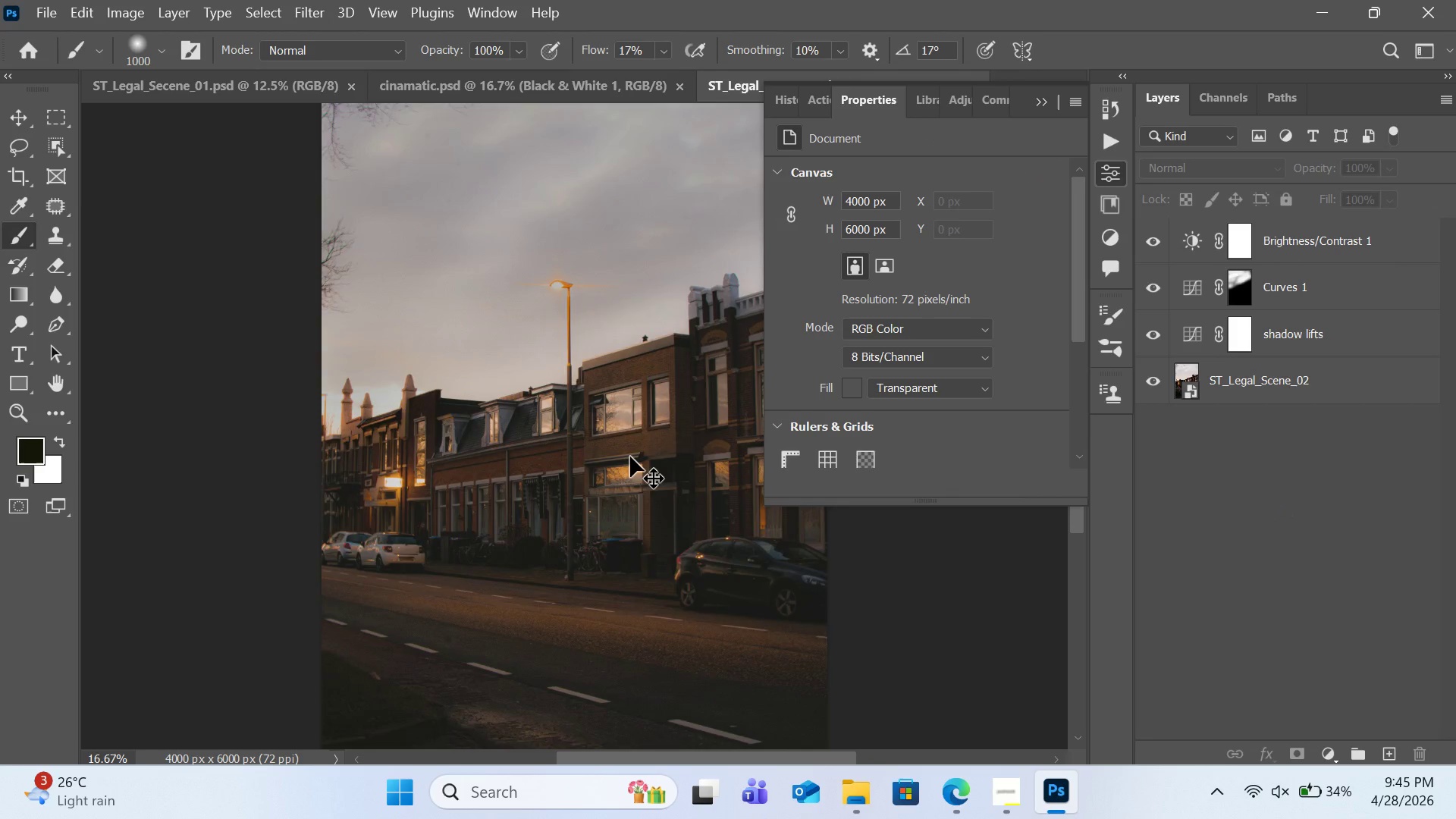 
key(Control+Equal)
 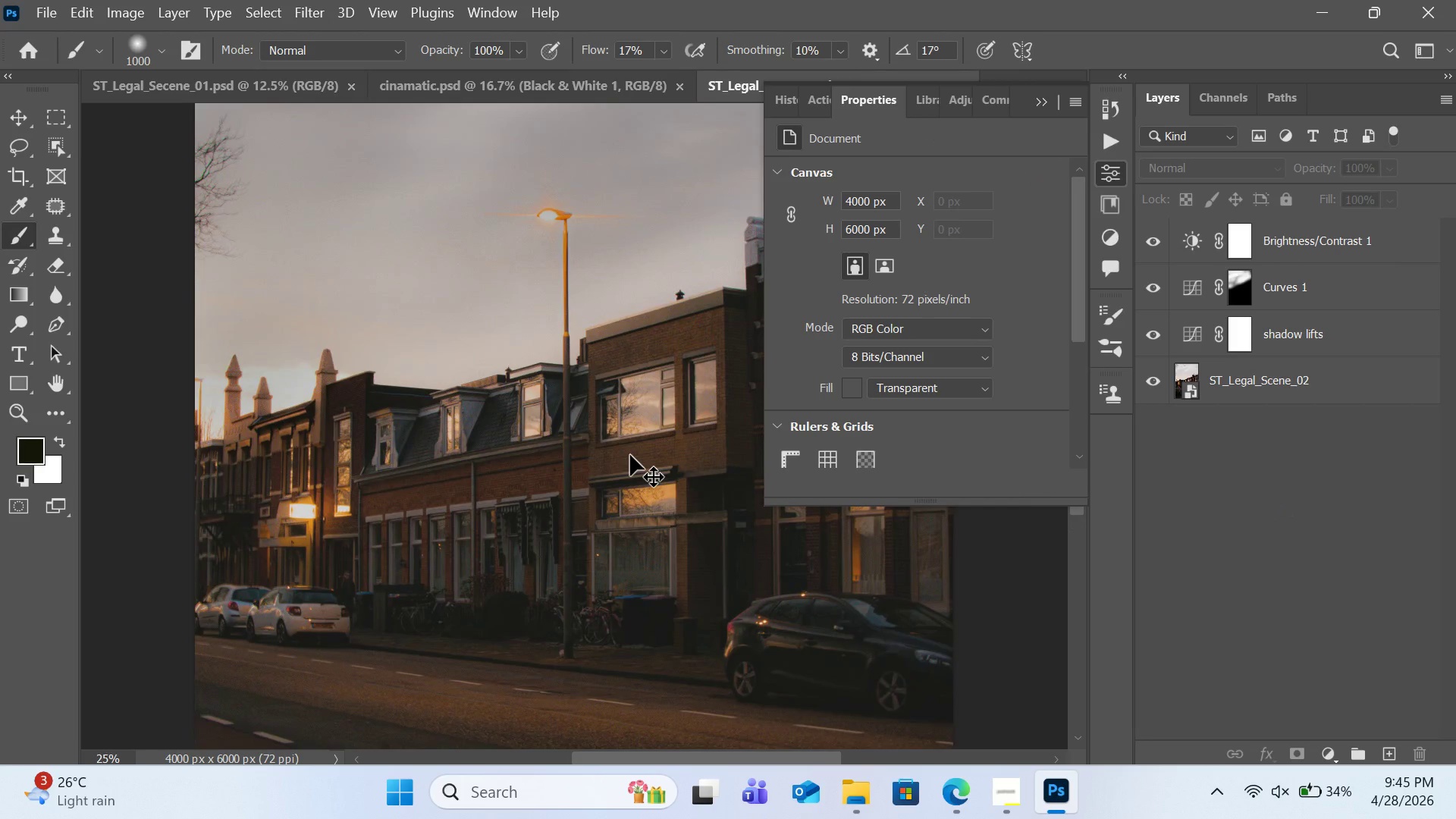 
key(Control+Equal)
 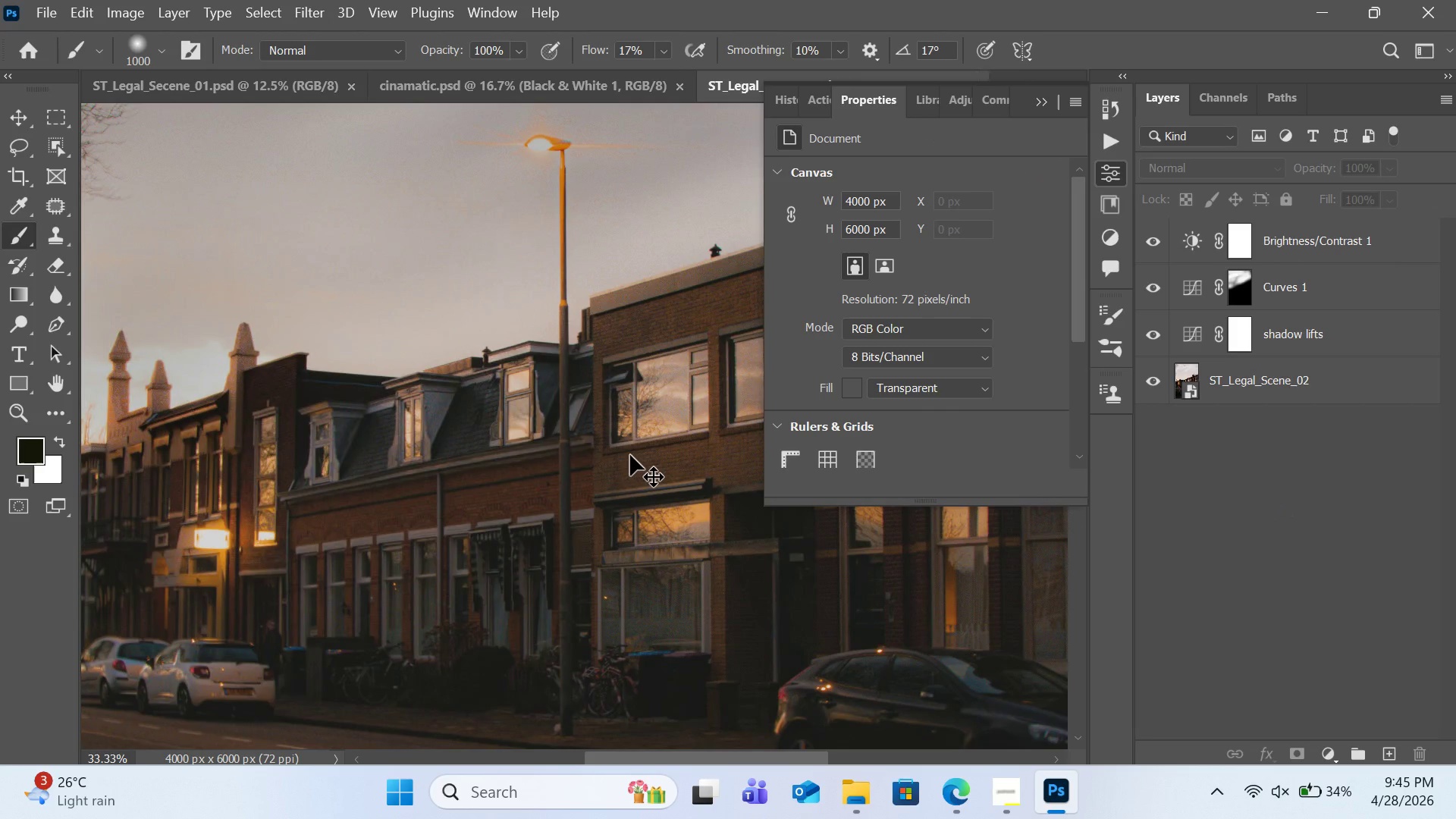 
key(Control+0)
 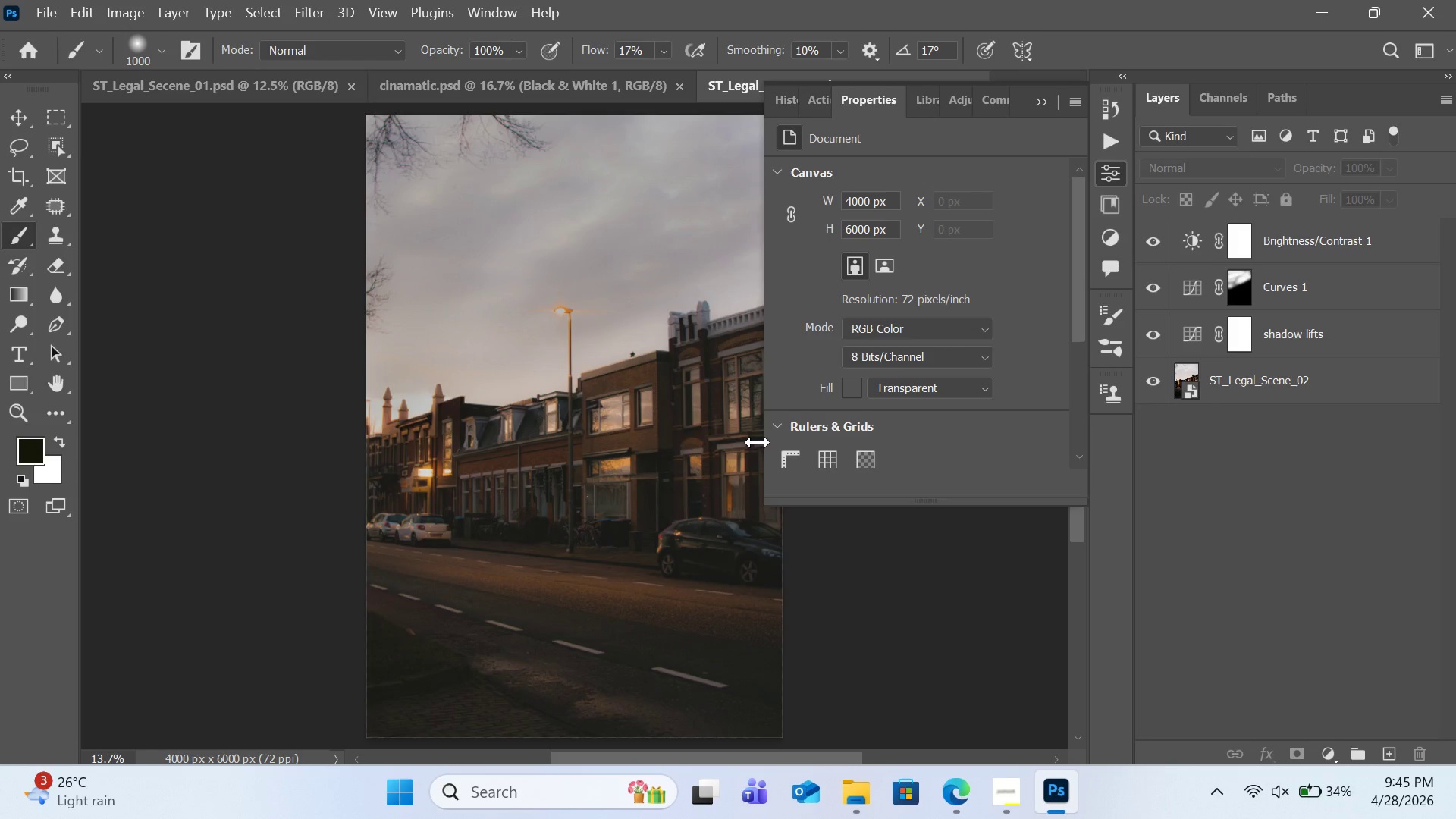 
wait(5.56)
 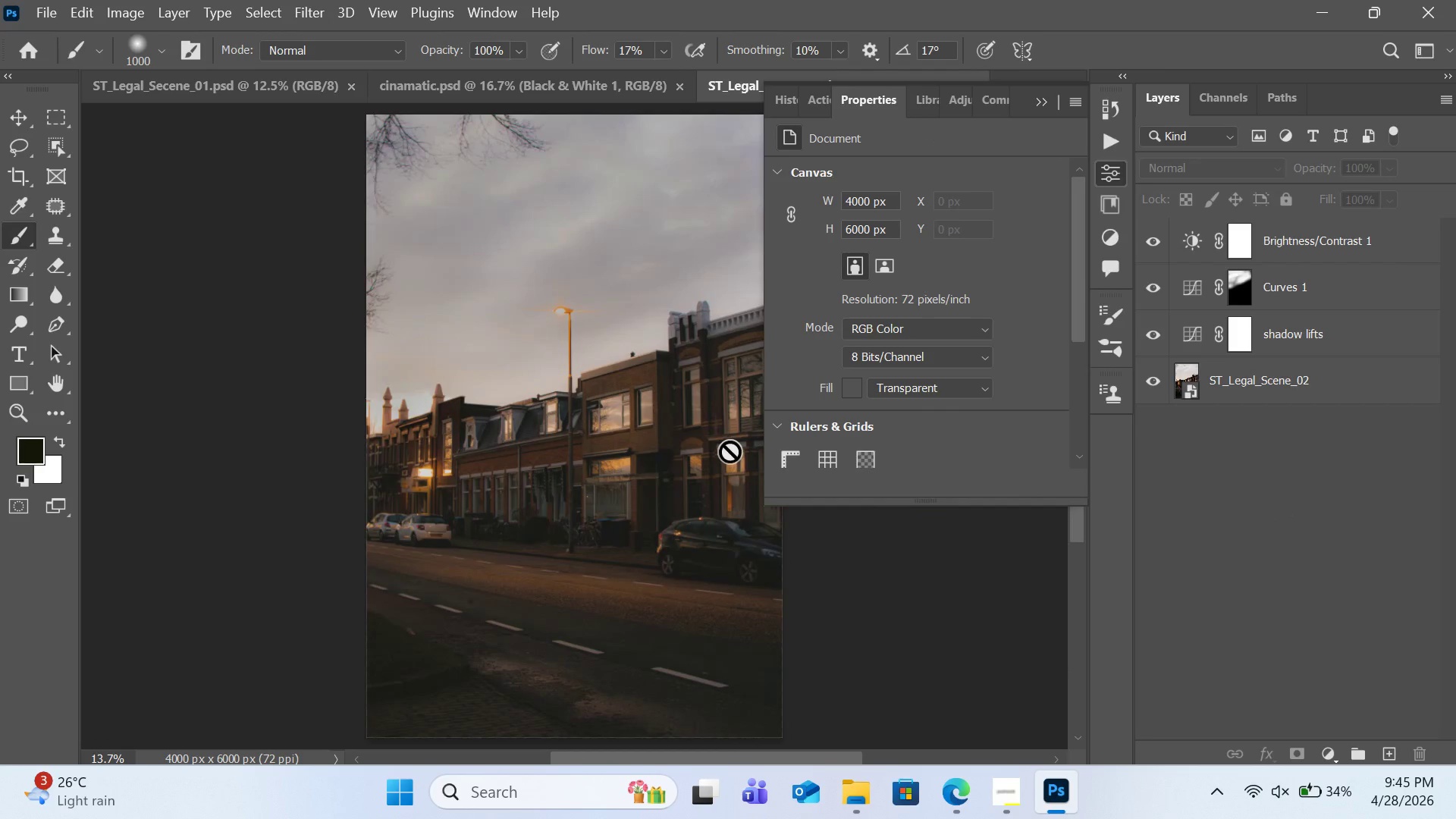 
mouse_move([1164, 328])
 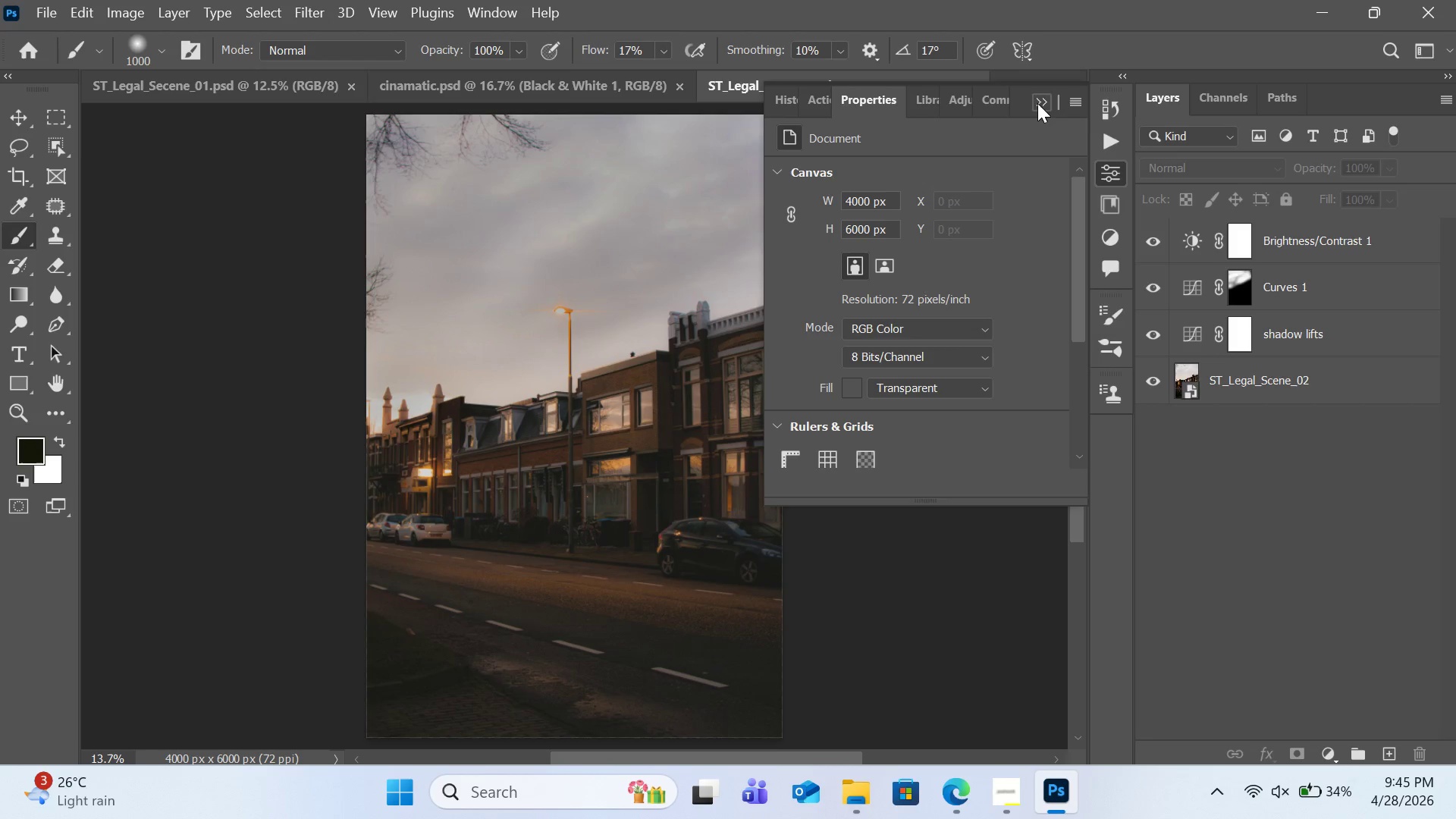 
left_click([1037, 101])
 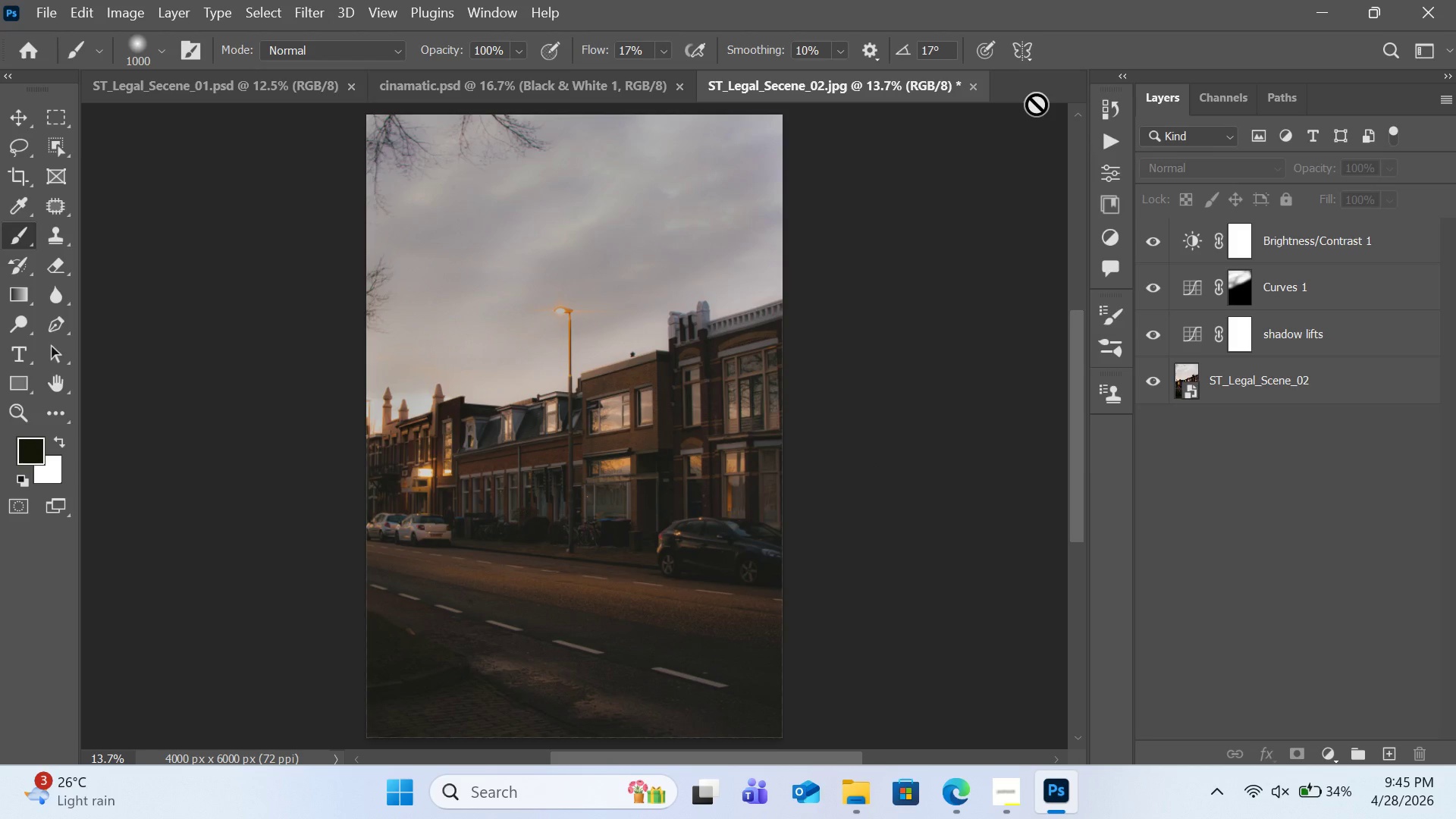 
wait(8.69)
 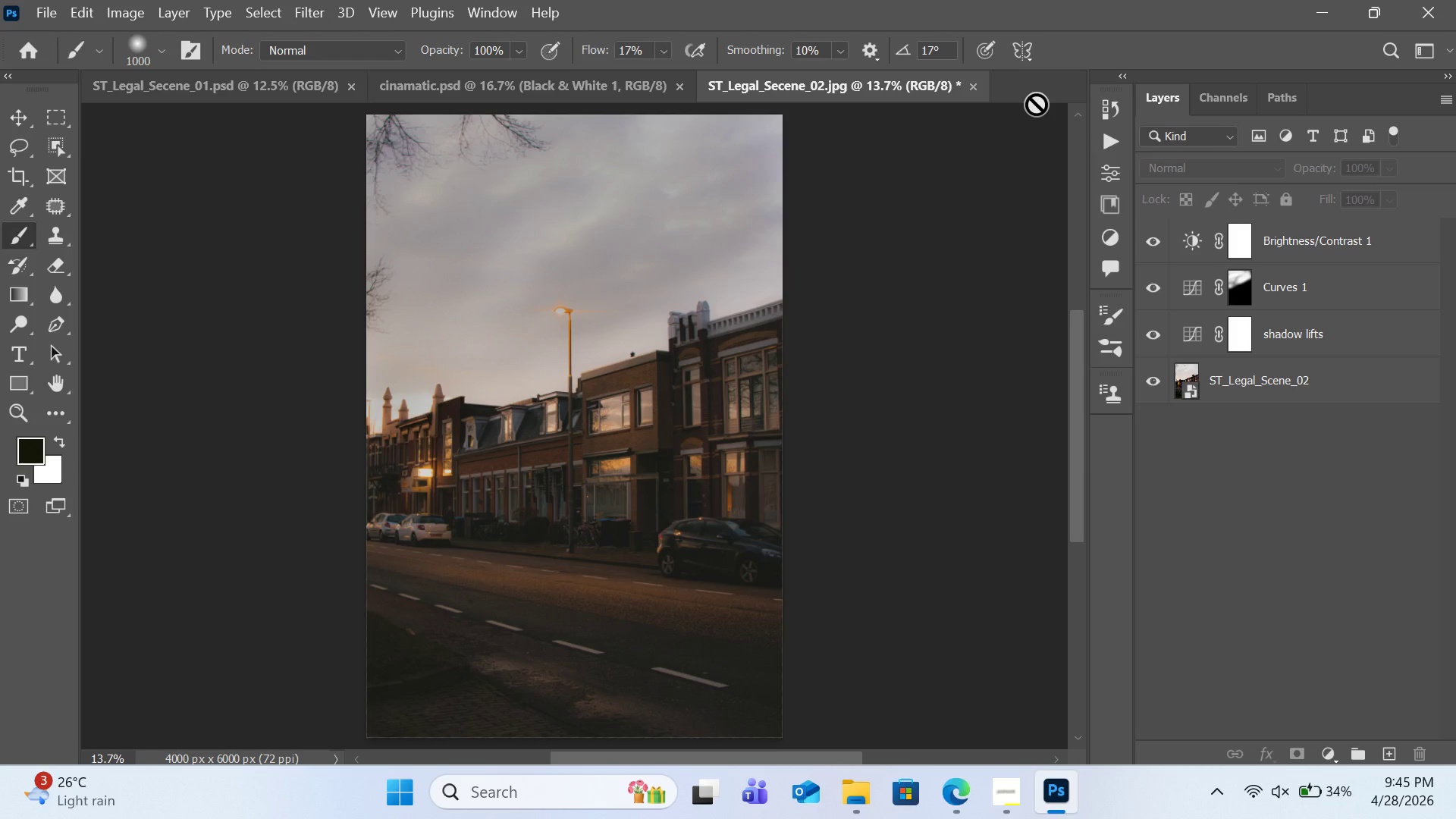 
left_click([1320, 758])
 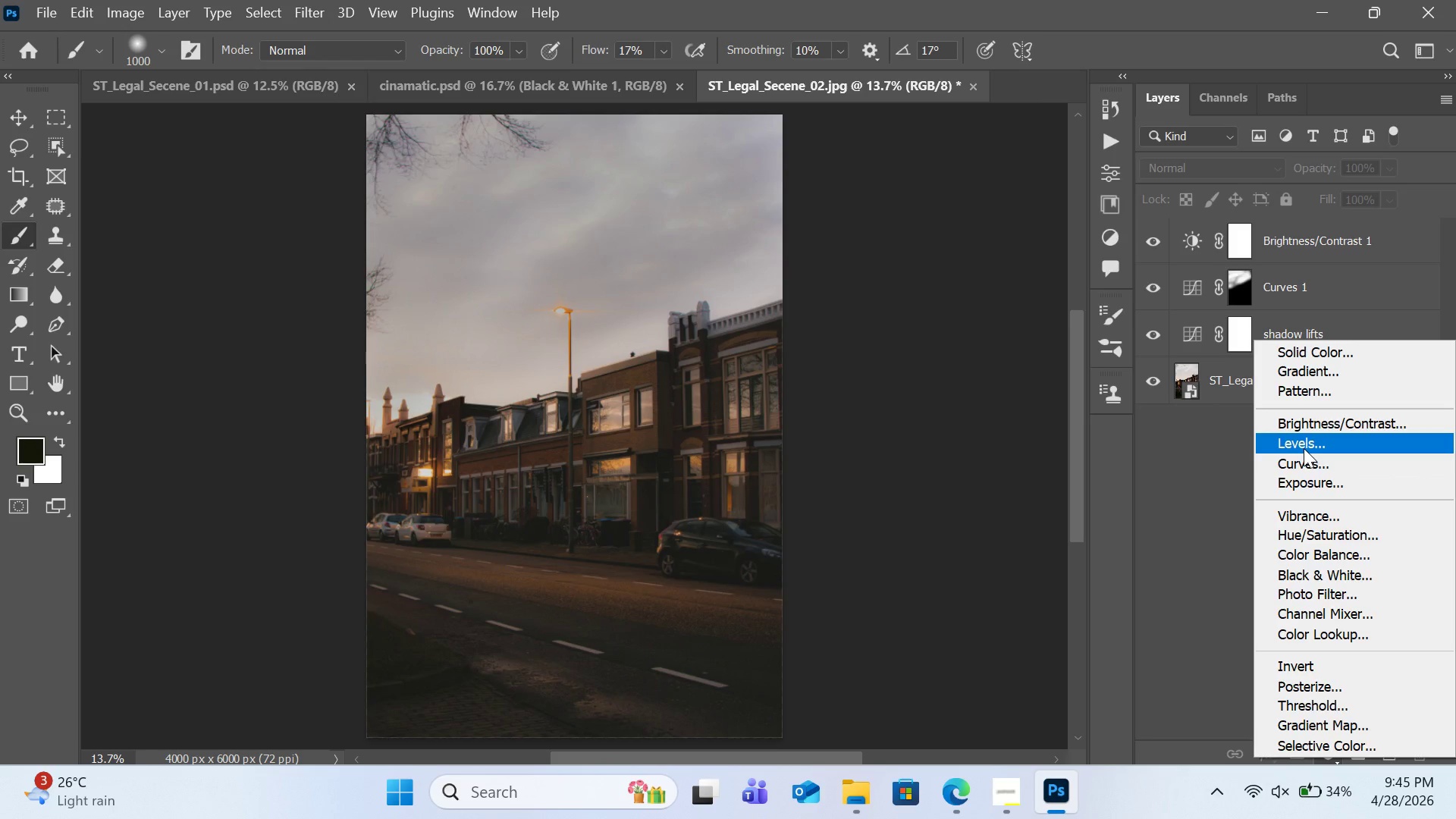 
wait(15.61)
 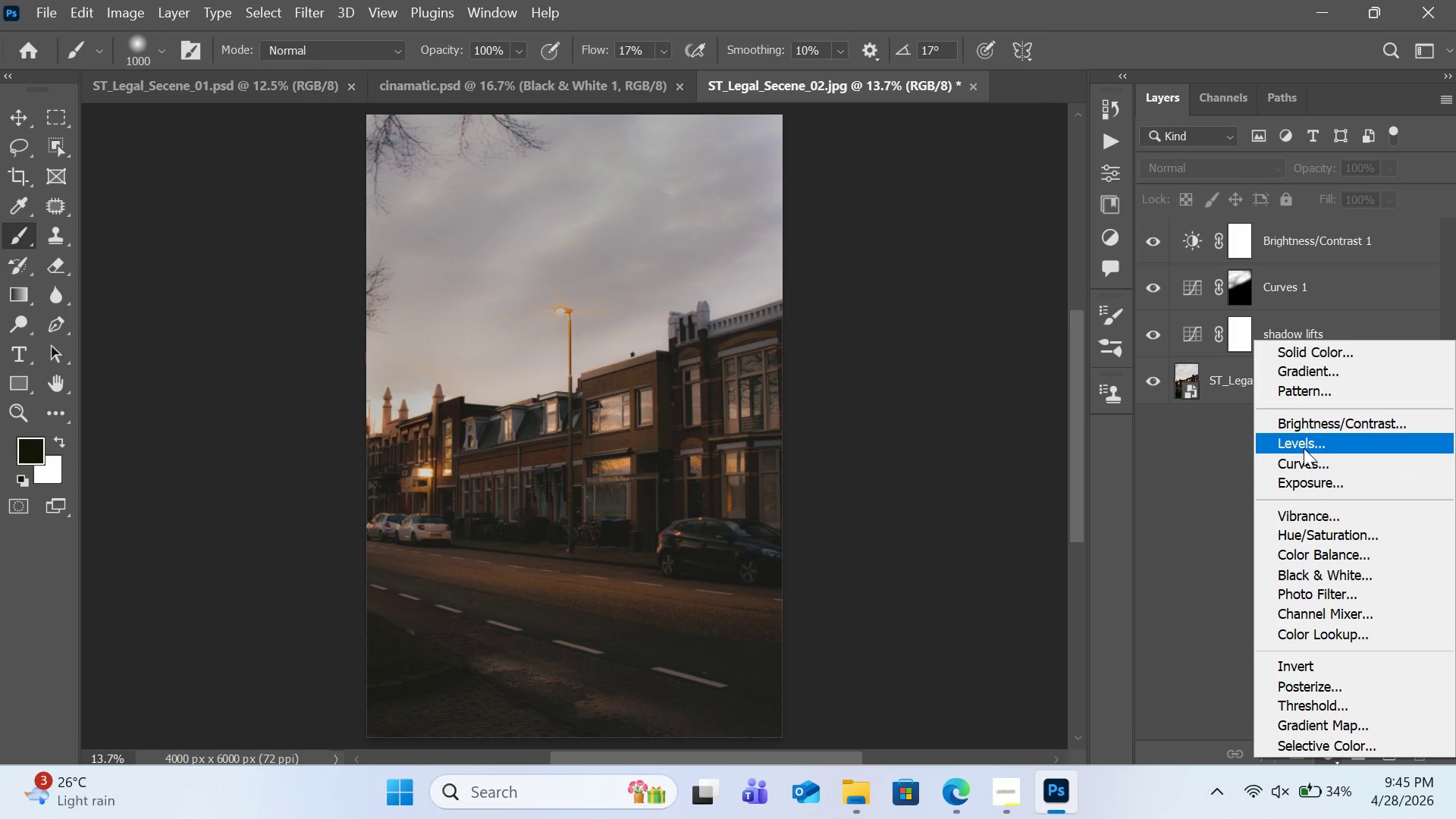 
left_click([1018, 795])